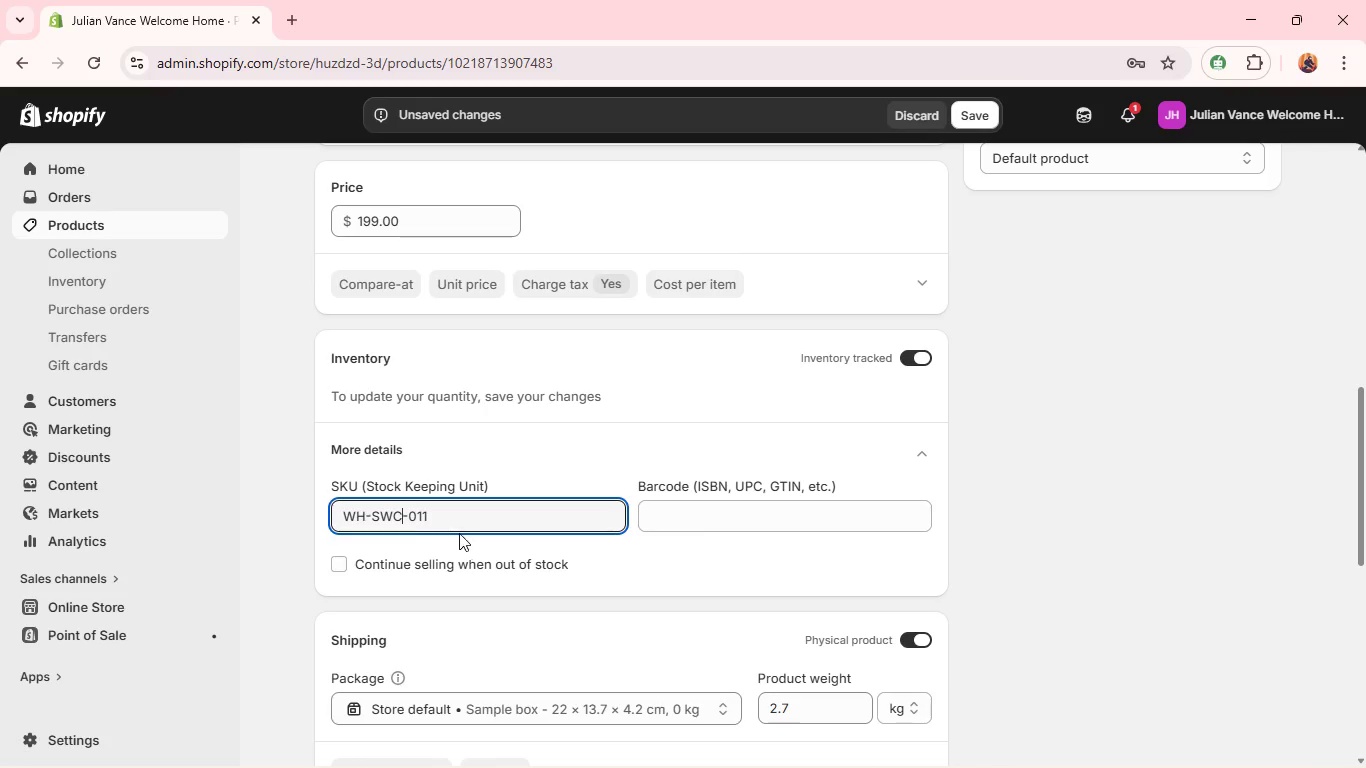 
left_click([460, 531])
 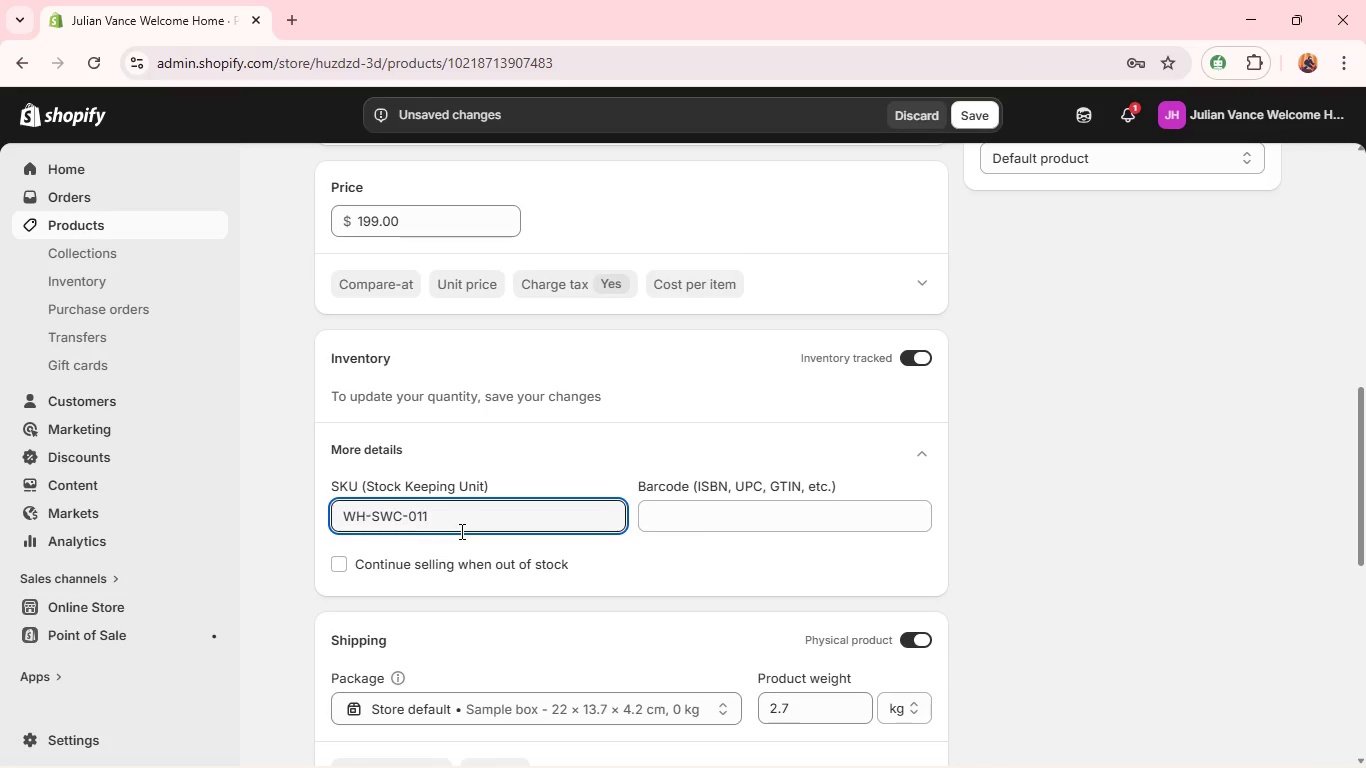 
key(Backspace)
 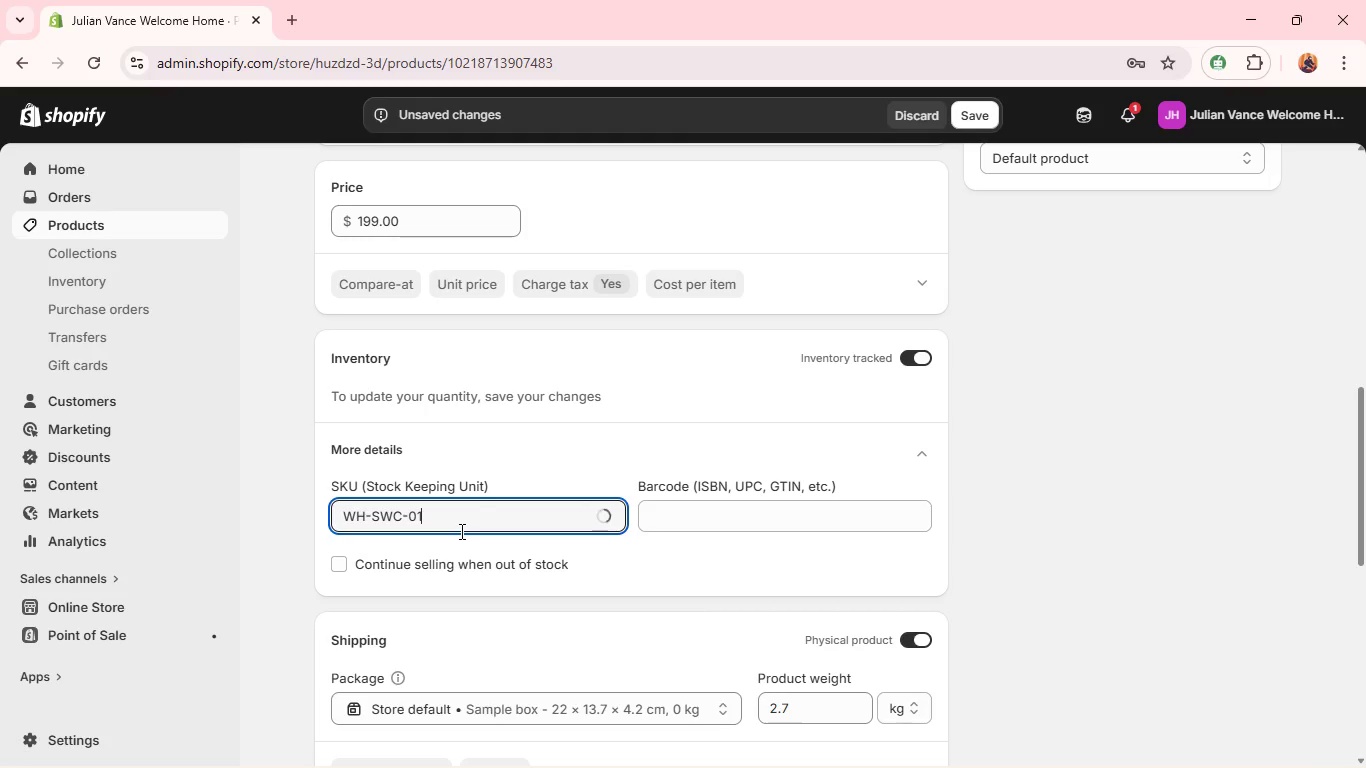 
key(2)
 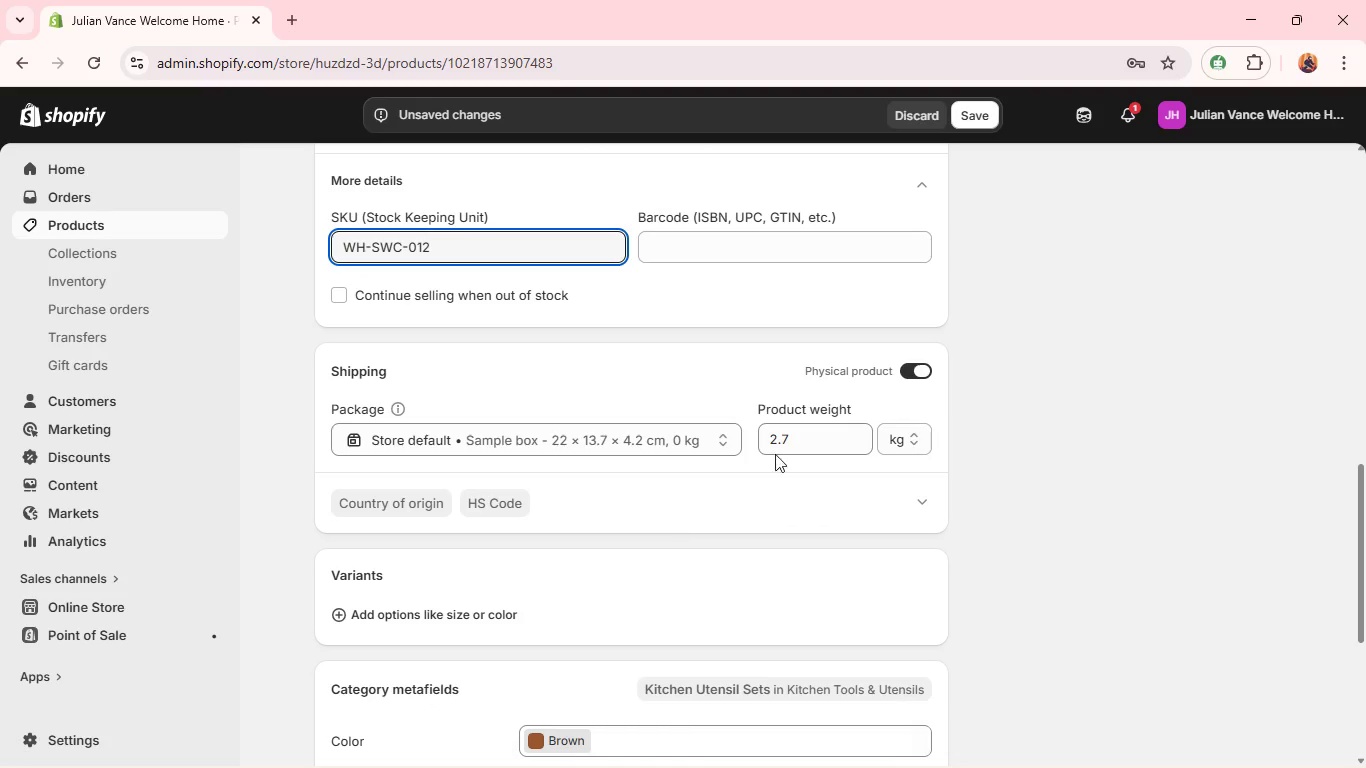 
wait(5.25)
 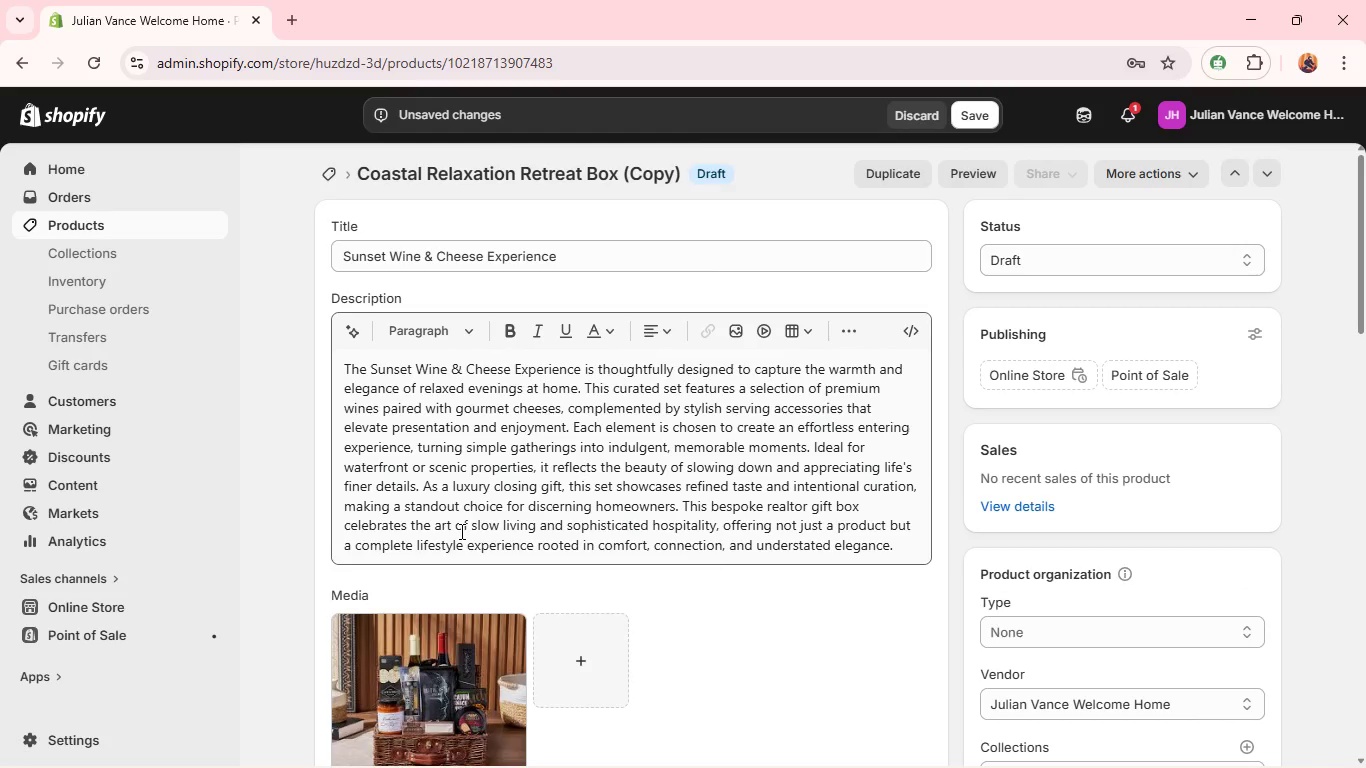 
double_click([788, 440])
 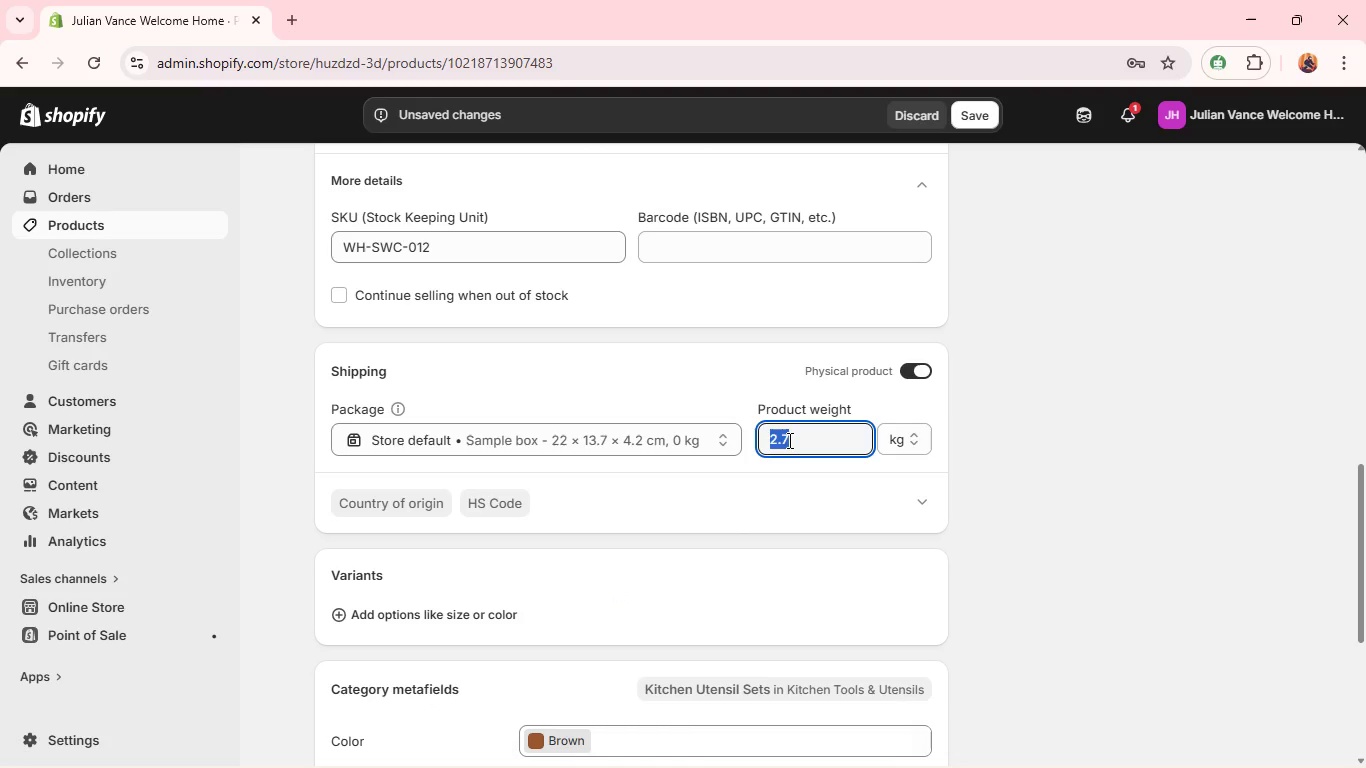 
key(Backspace)
 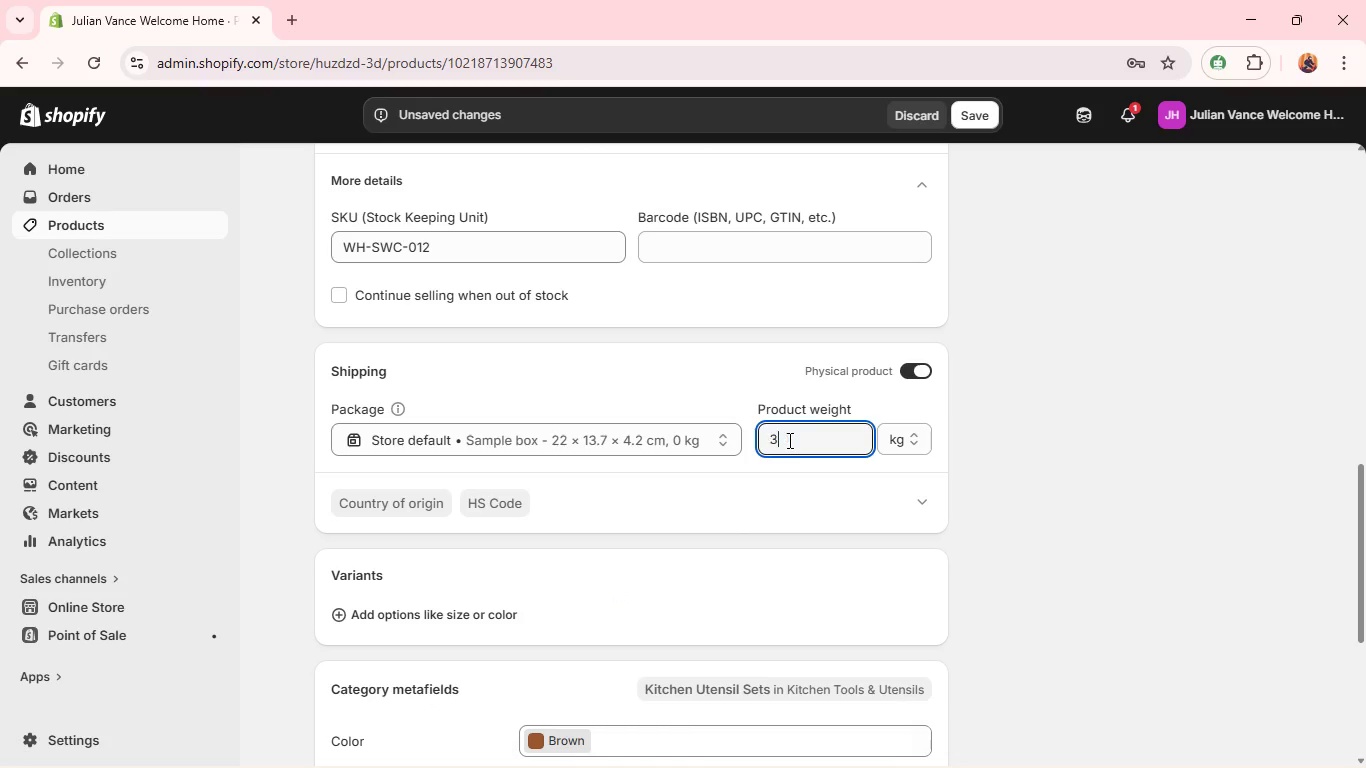 
key(3)
 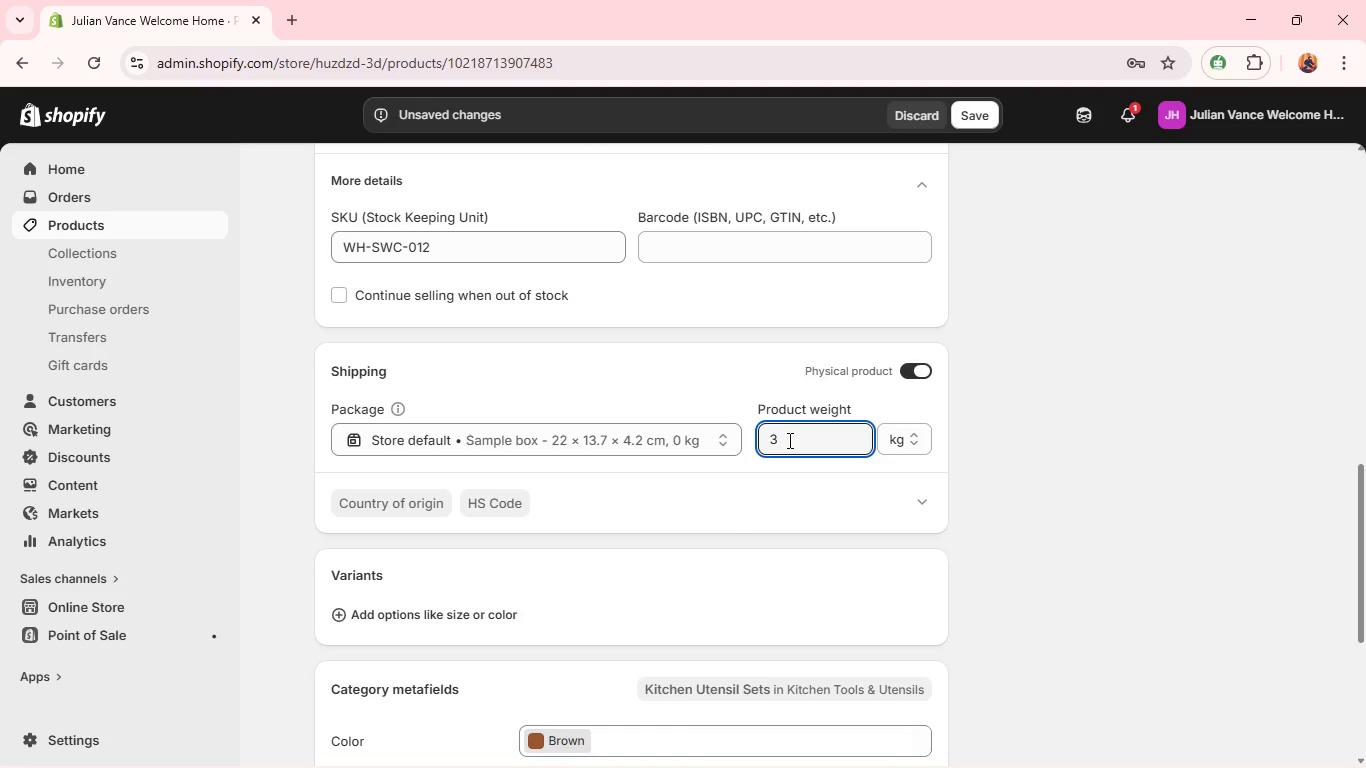 
key(Period)
 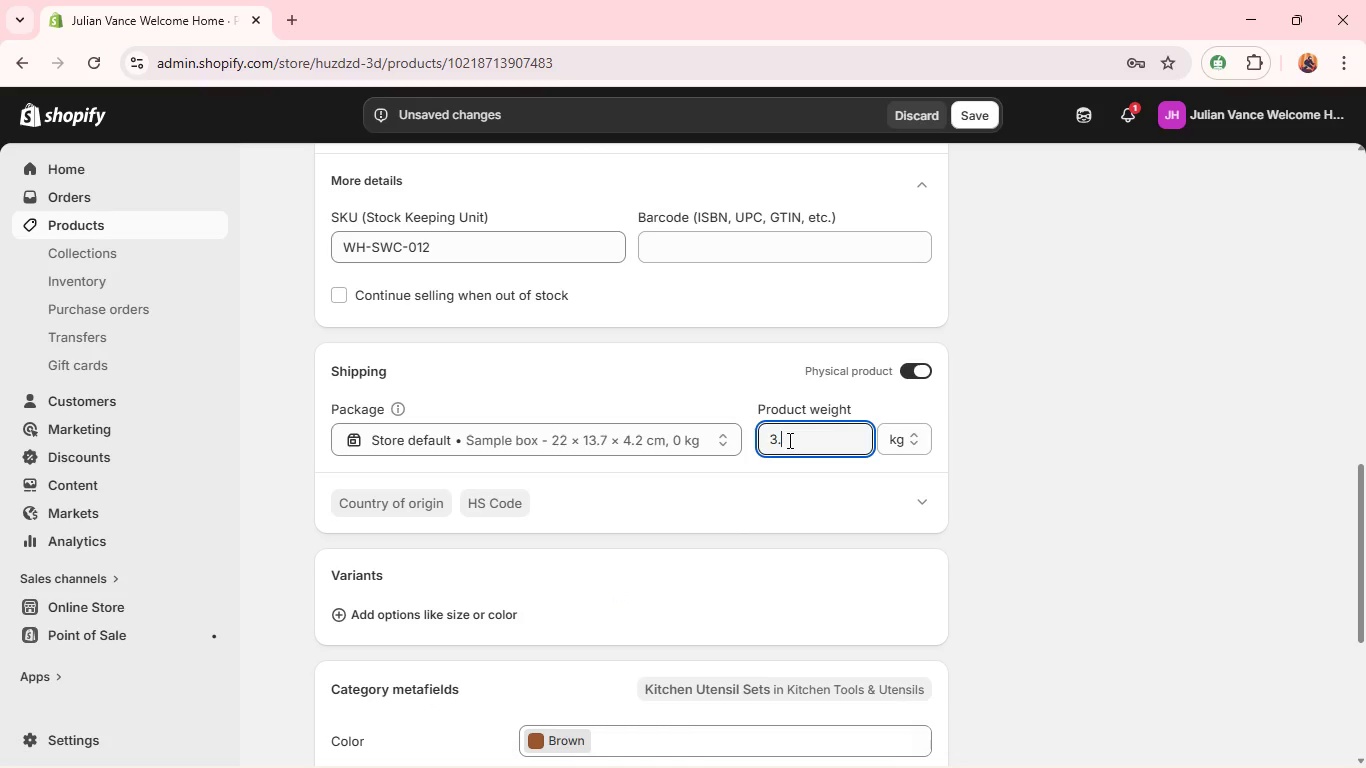 
key(1)
 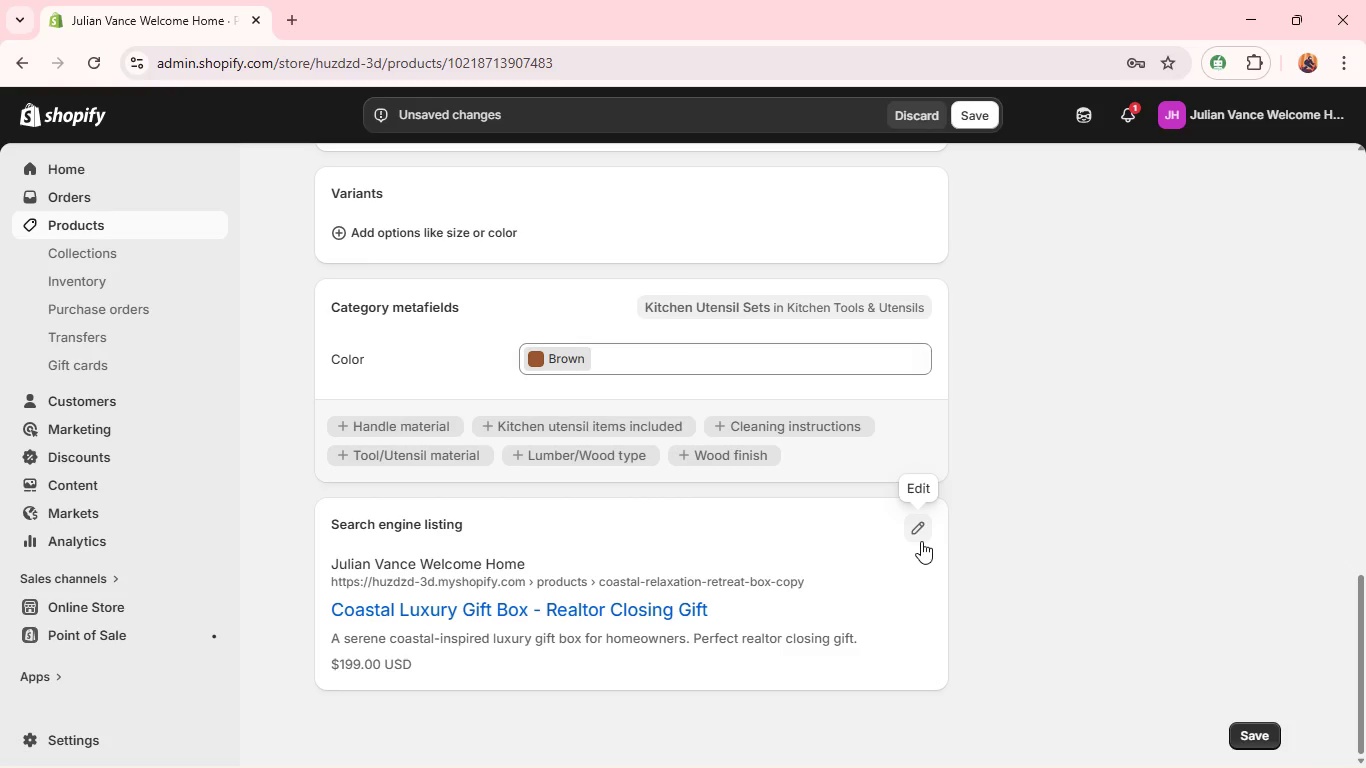 
left_click([919, 540])
 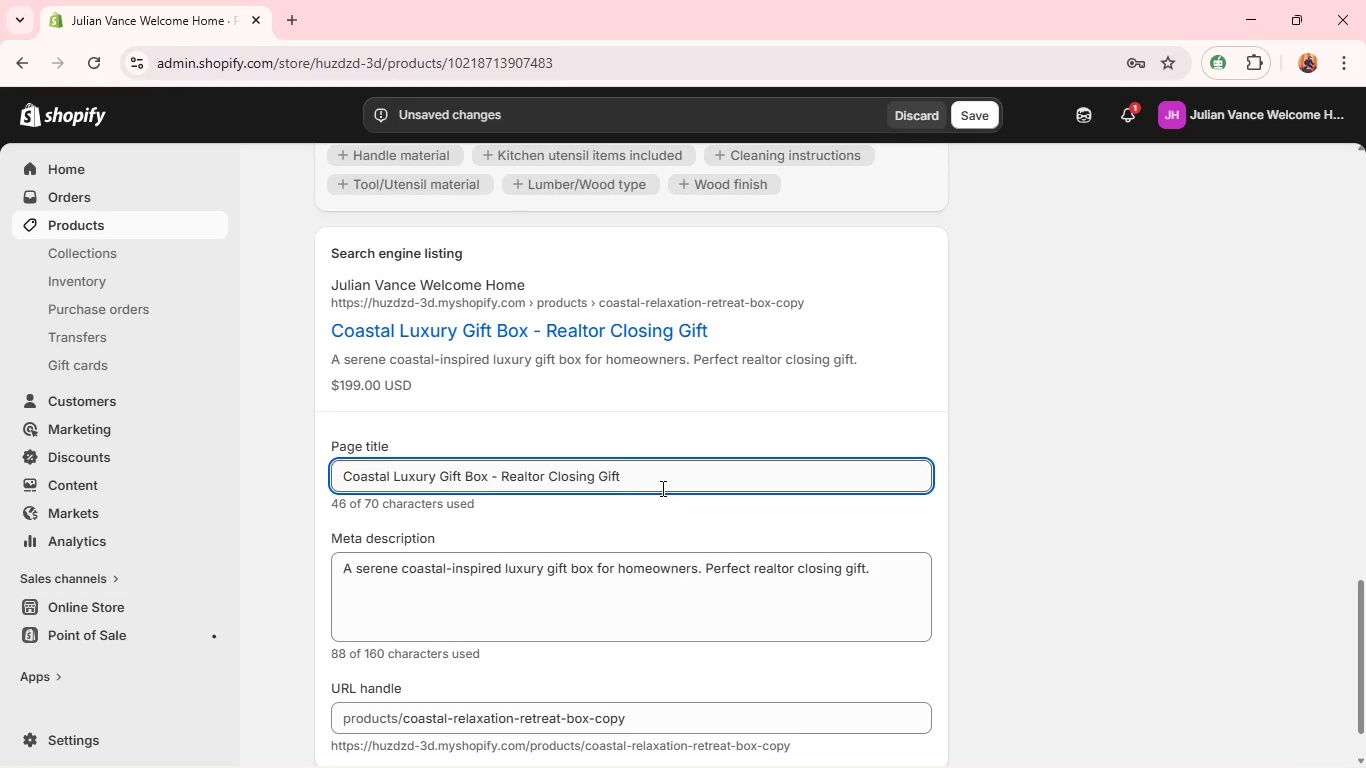 
double_click([661, 488])
 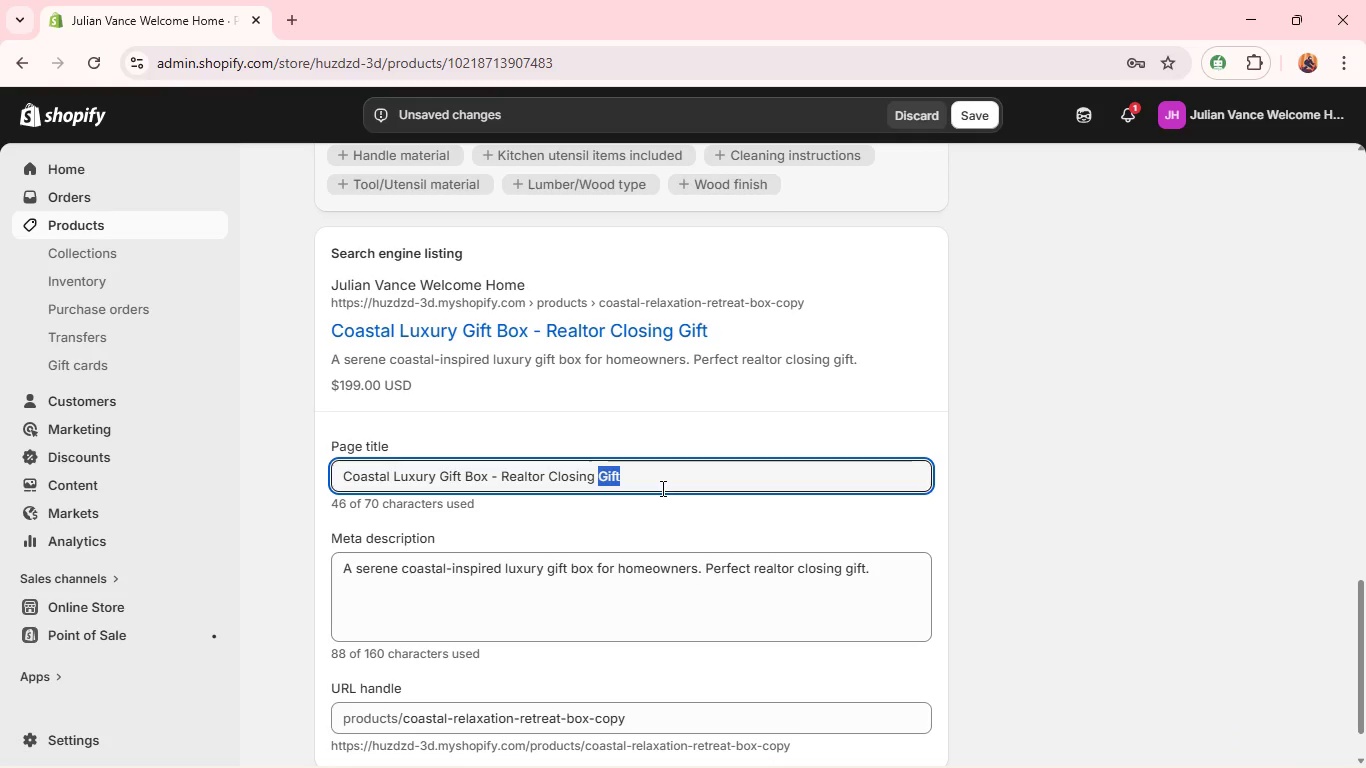 
triple_click([661, 488])
 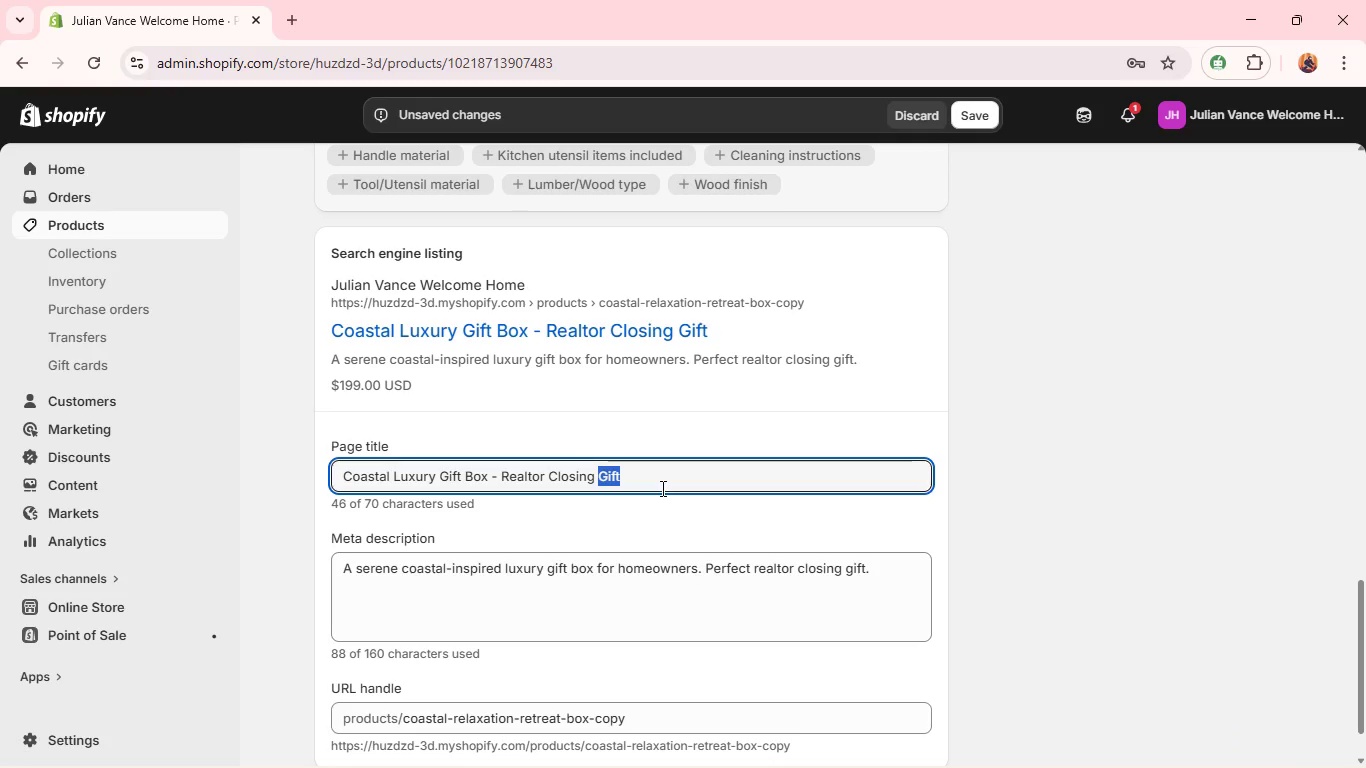 
double_click([661, 488])
 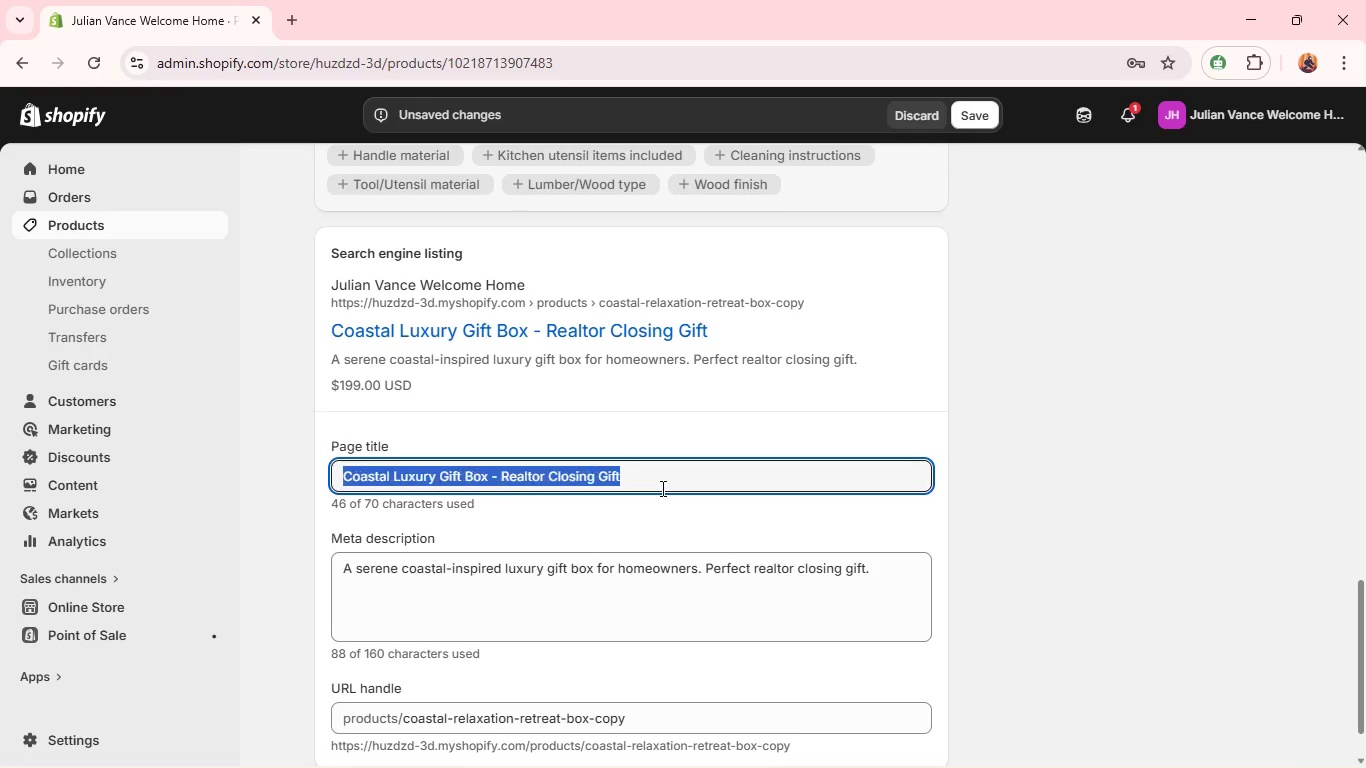 
triple_click([661, 488])
 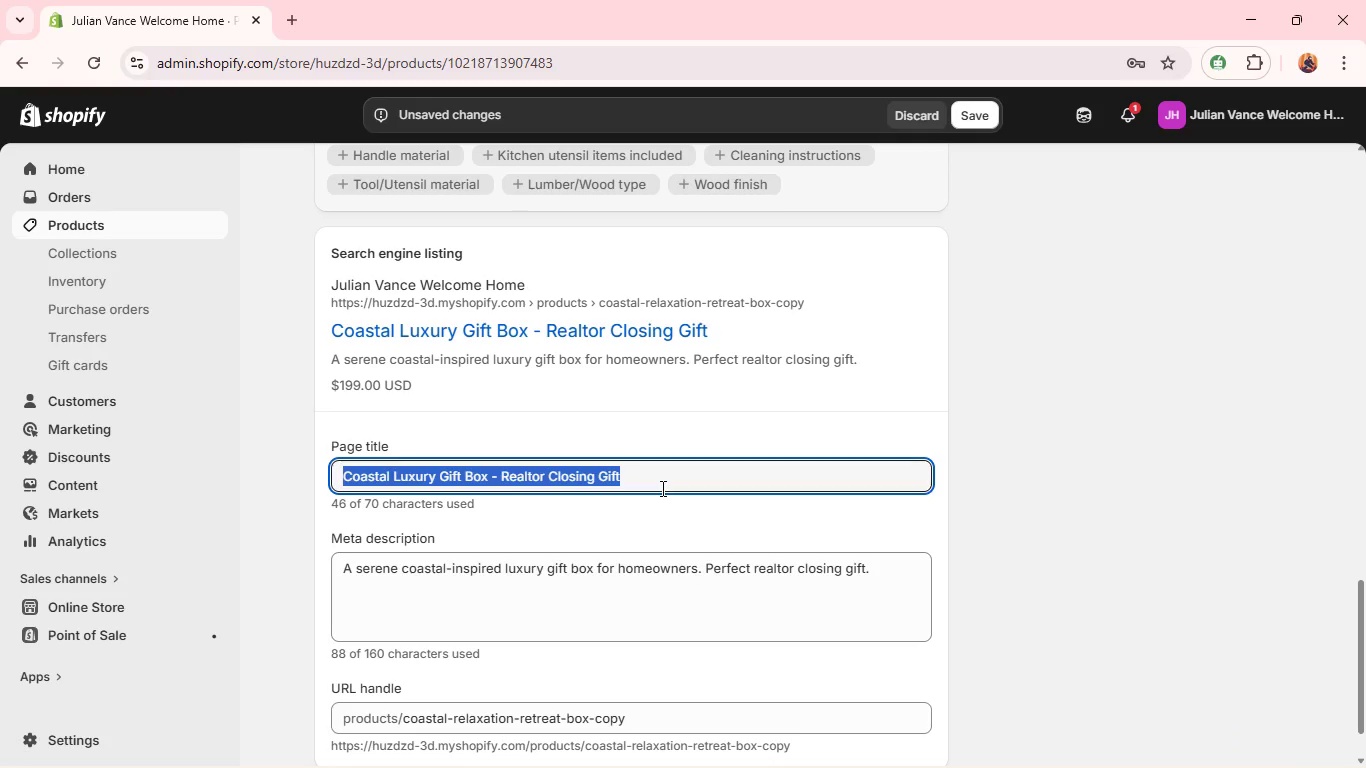 
triple_click([661, 488])
 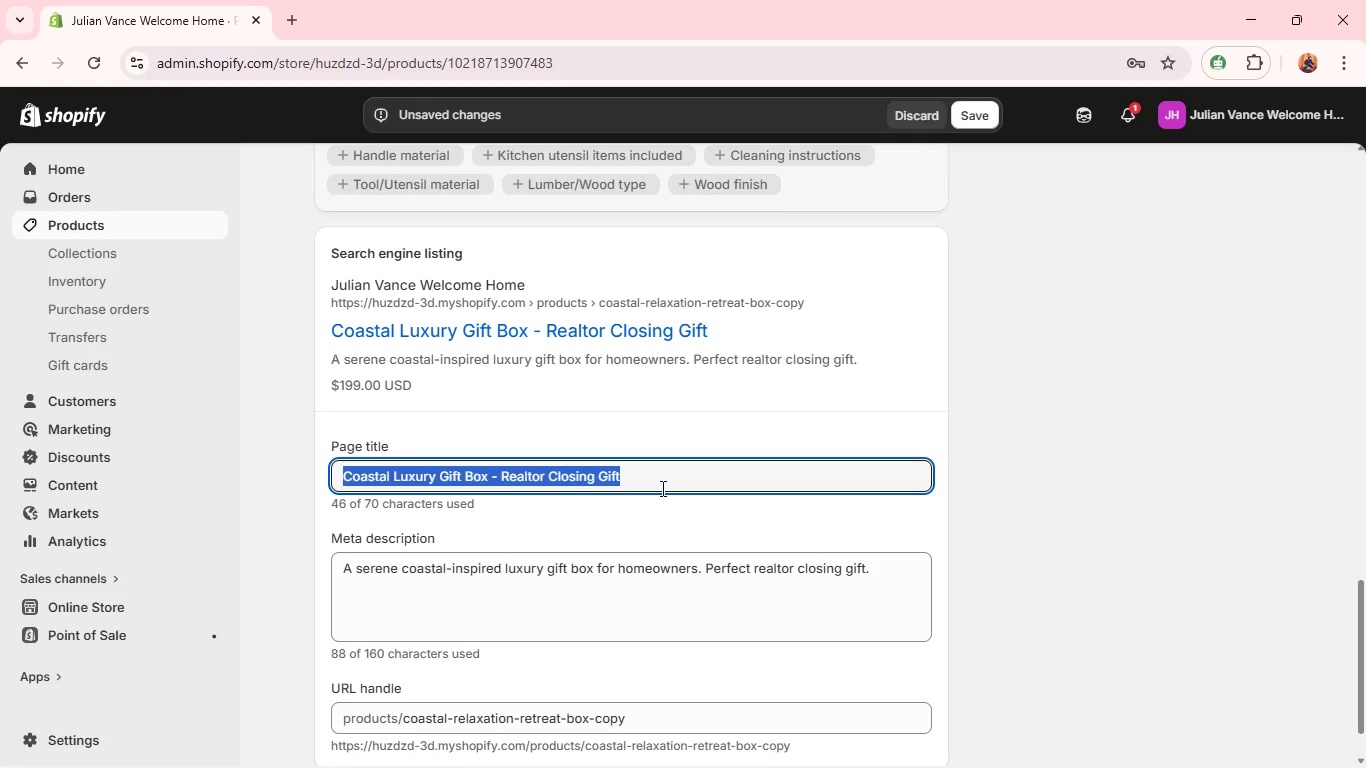 
key(Backspace)
 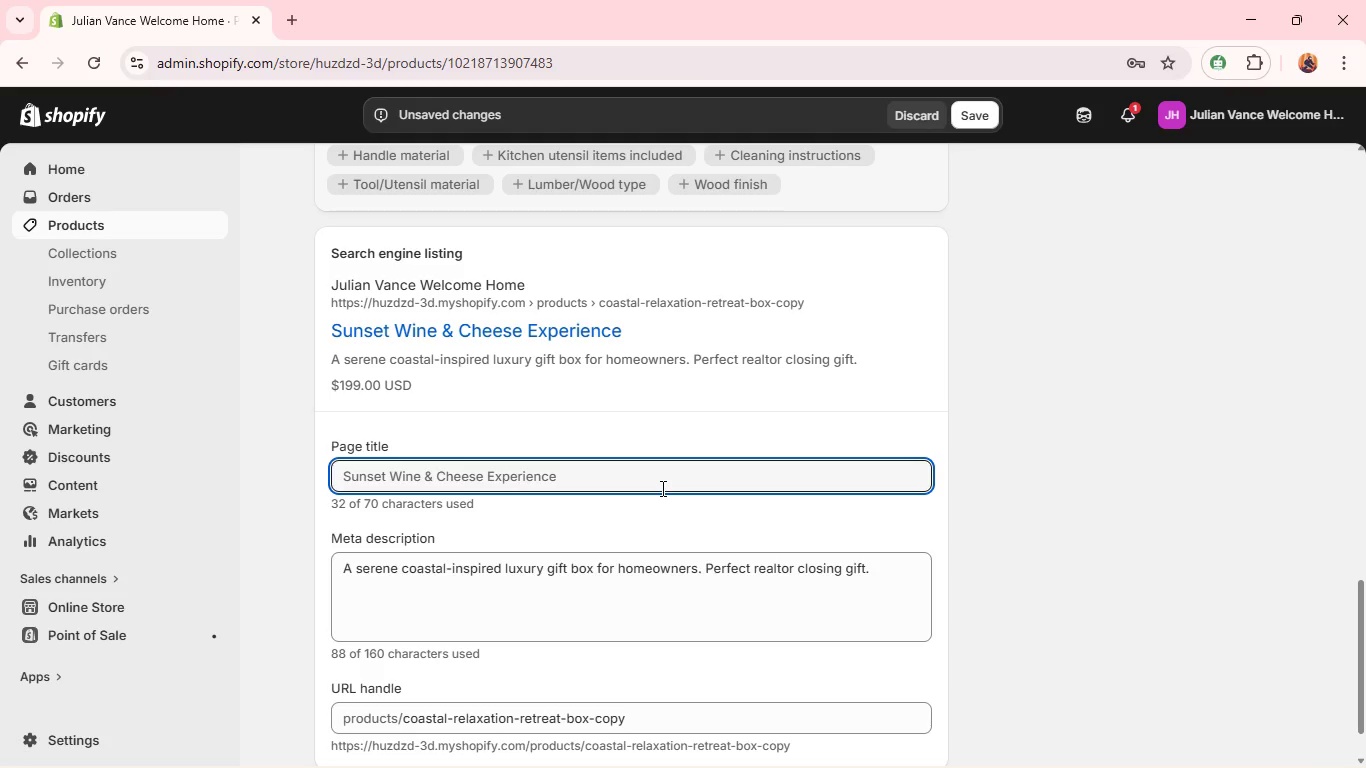 
wait(12.58)
 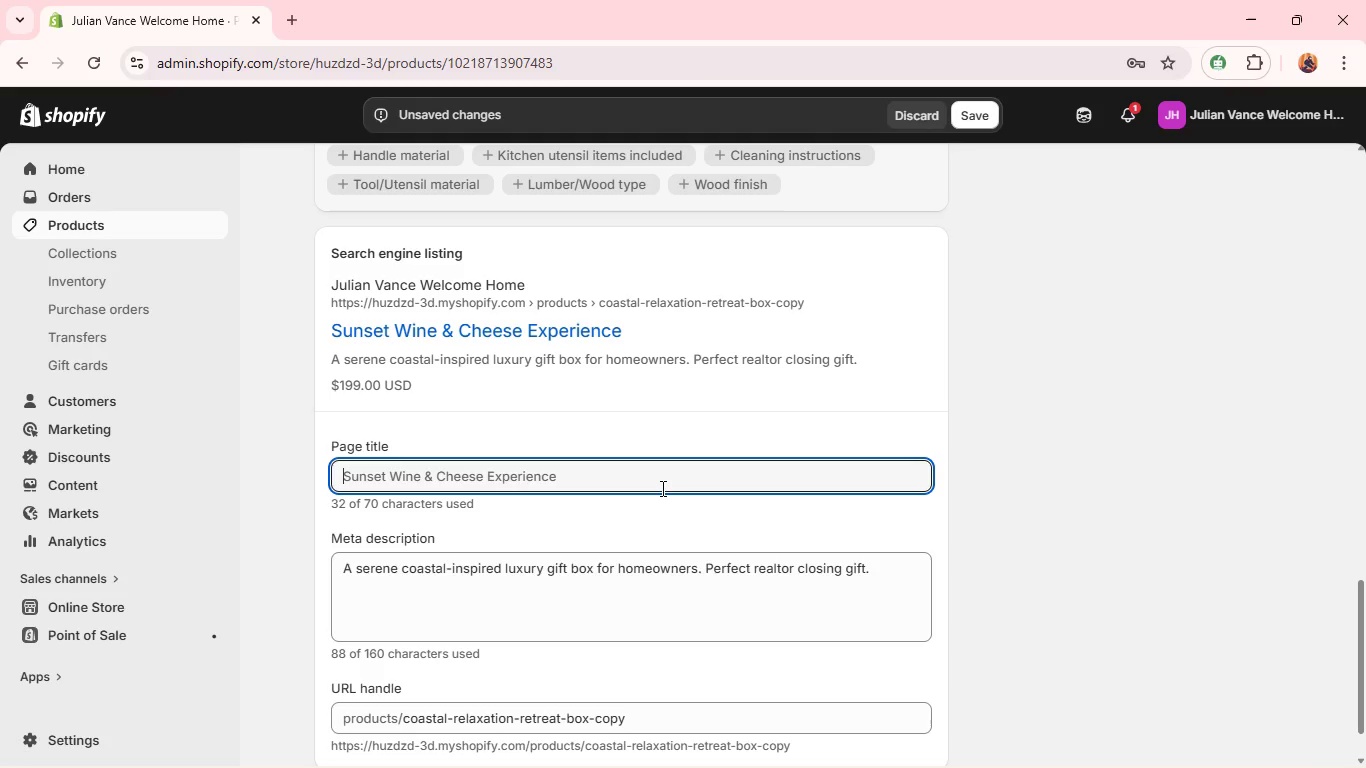 
type(wINE & cHEESE)
key(Backspace)
key(Backspace)
type(WI)
key(Backspace)
type(ine & Cheese Luxury Gift Box - Realtor Gift)
 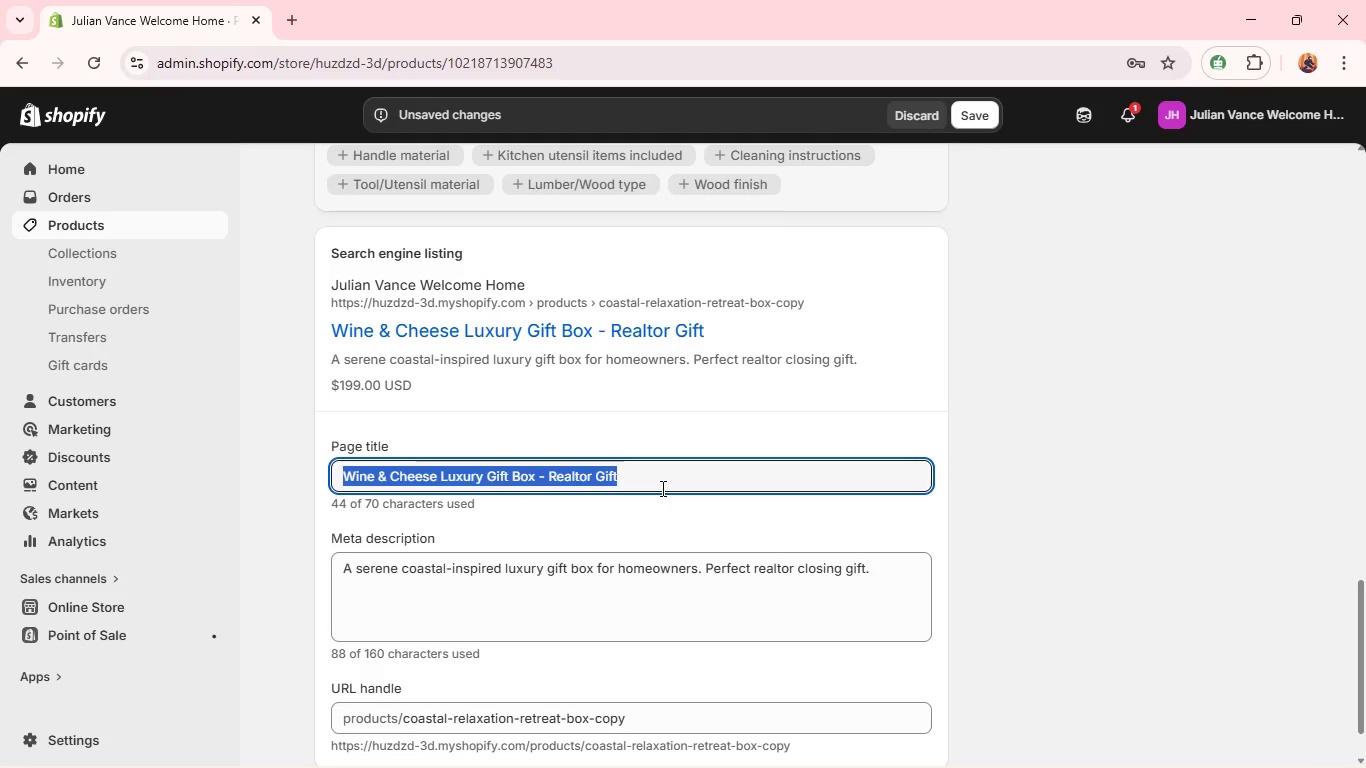 
key(Control+A)
 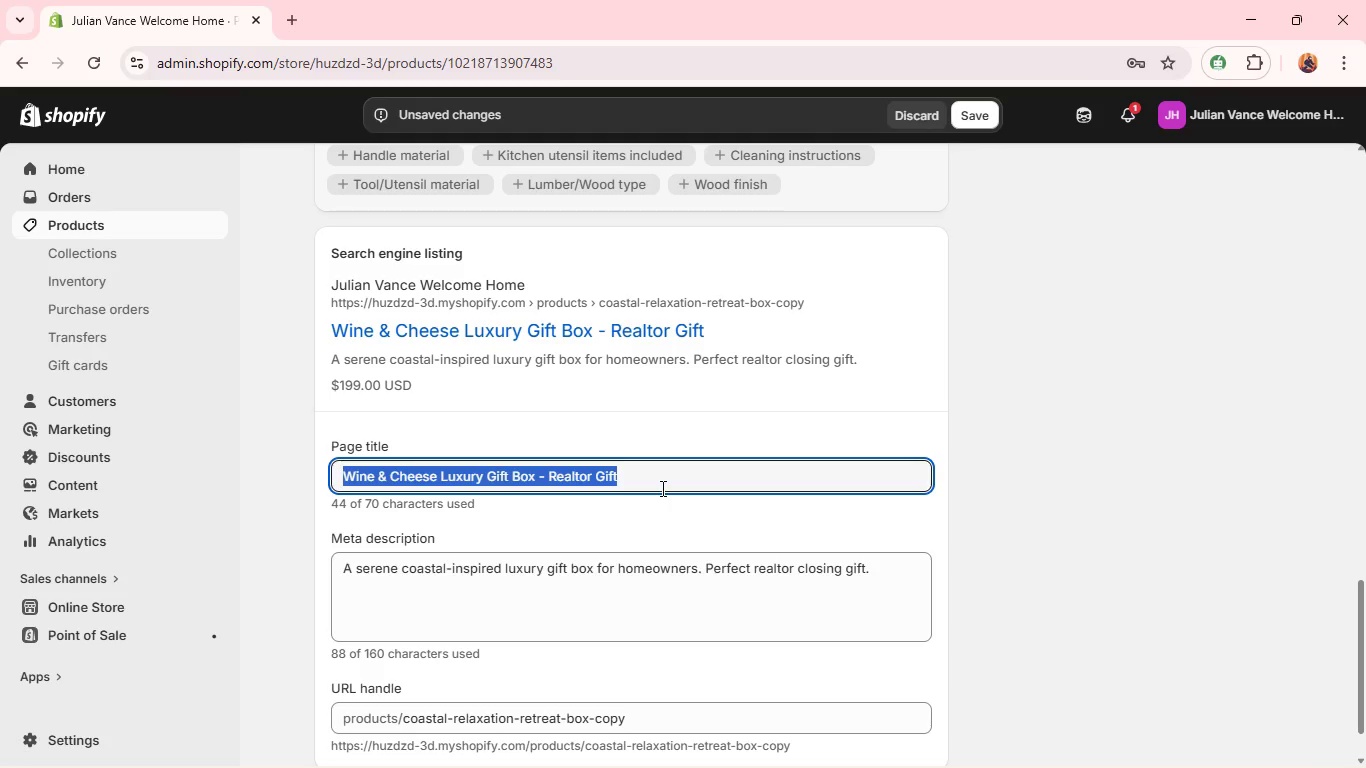 
key(Control+C)
 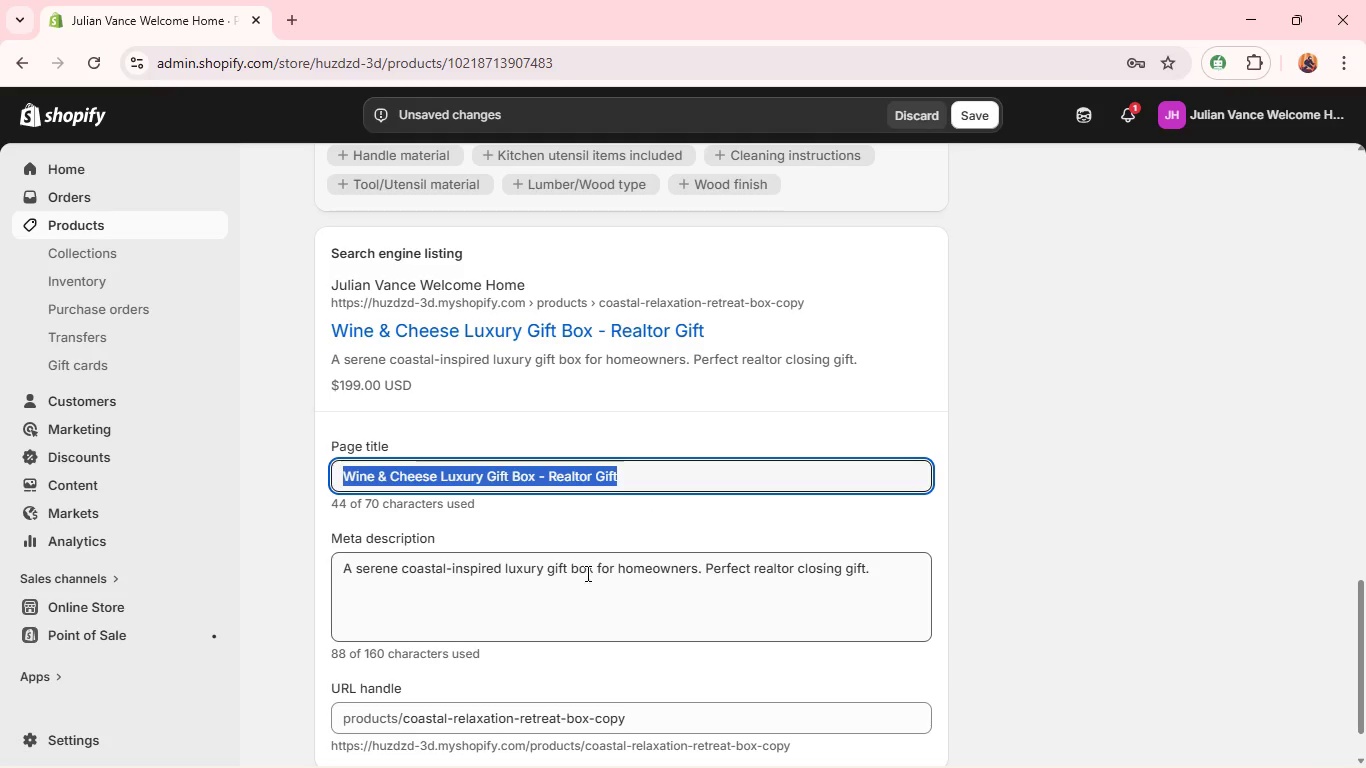 
left_click([586, 573])
 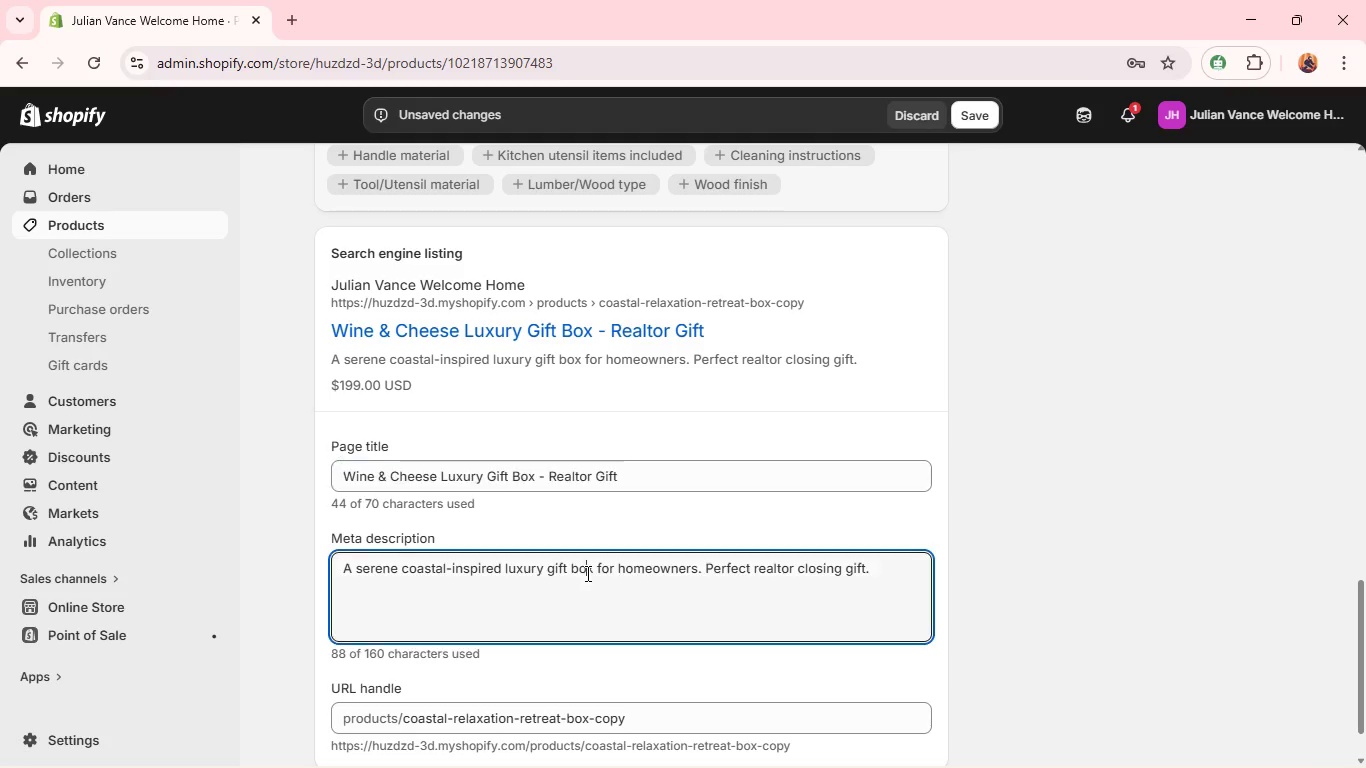 
key(Control+A)
 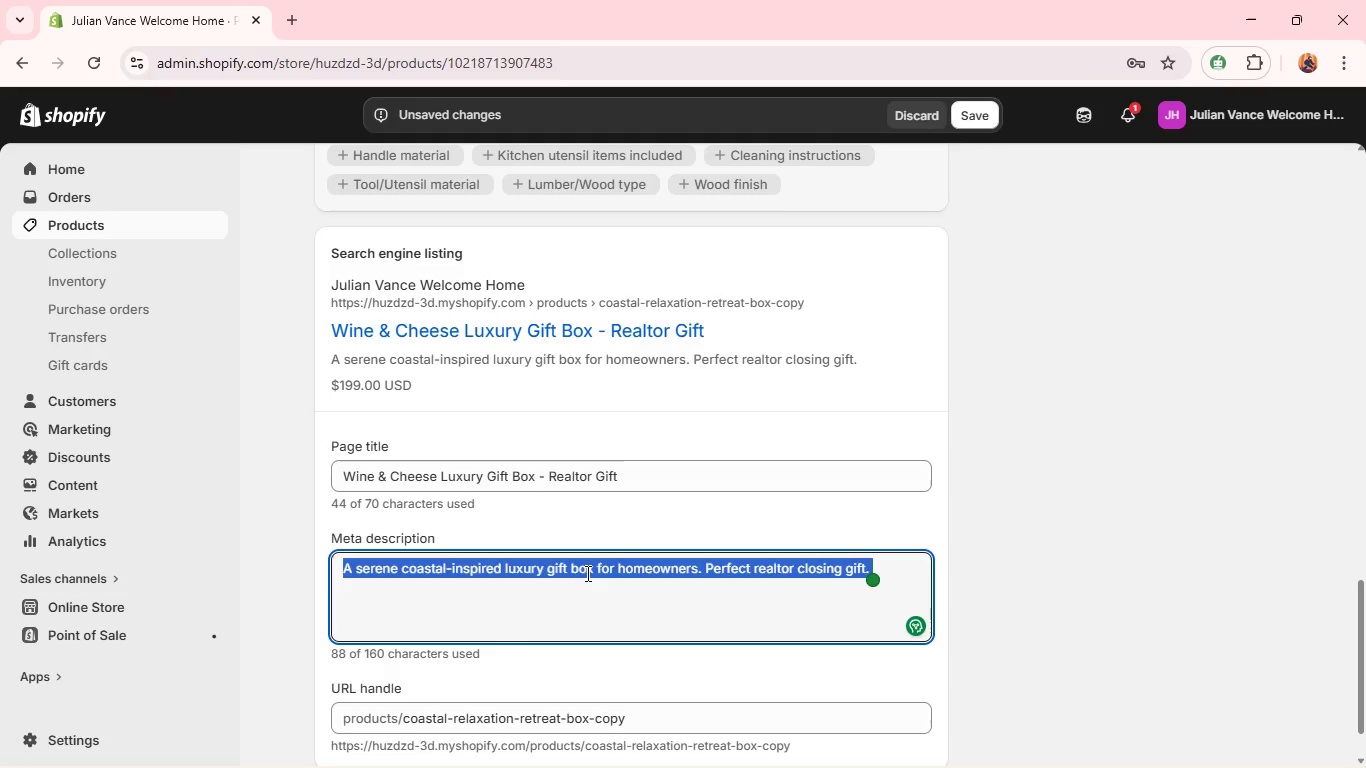 
key(Control+V)
 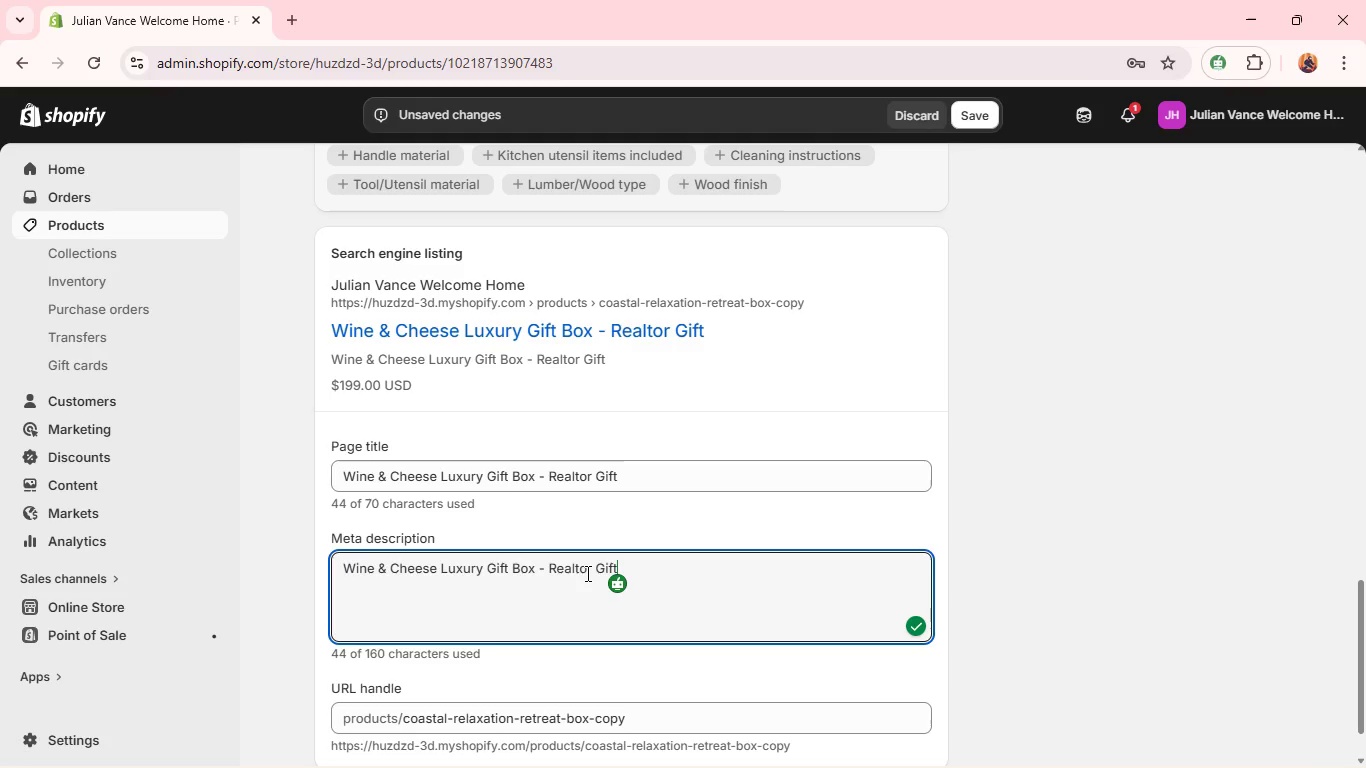 
key(Control+A)
 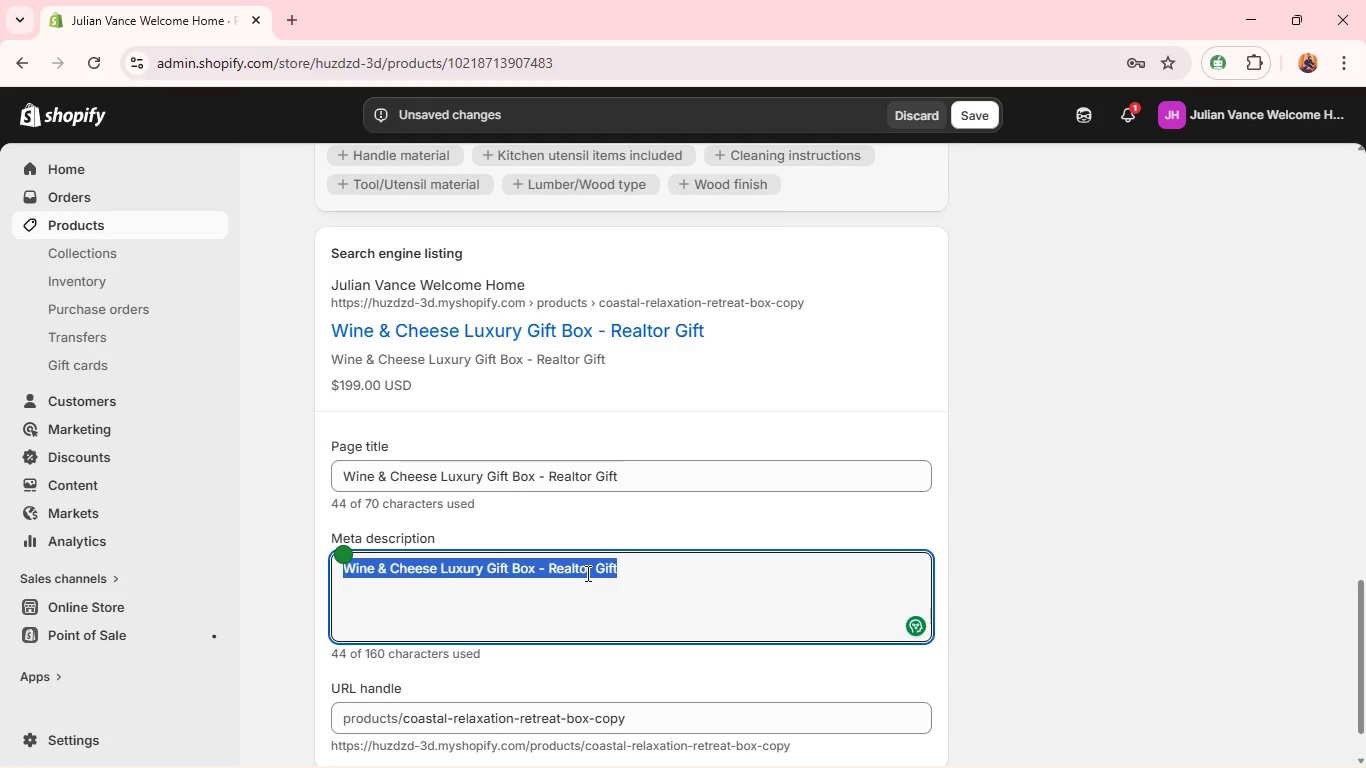 
type(Premium whine and cheese gift box designed as a luxury realtor closing gift. )
 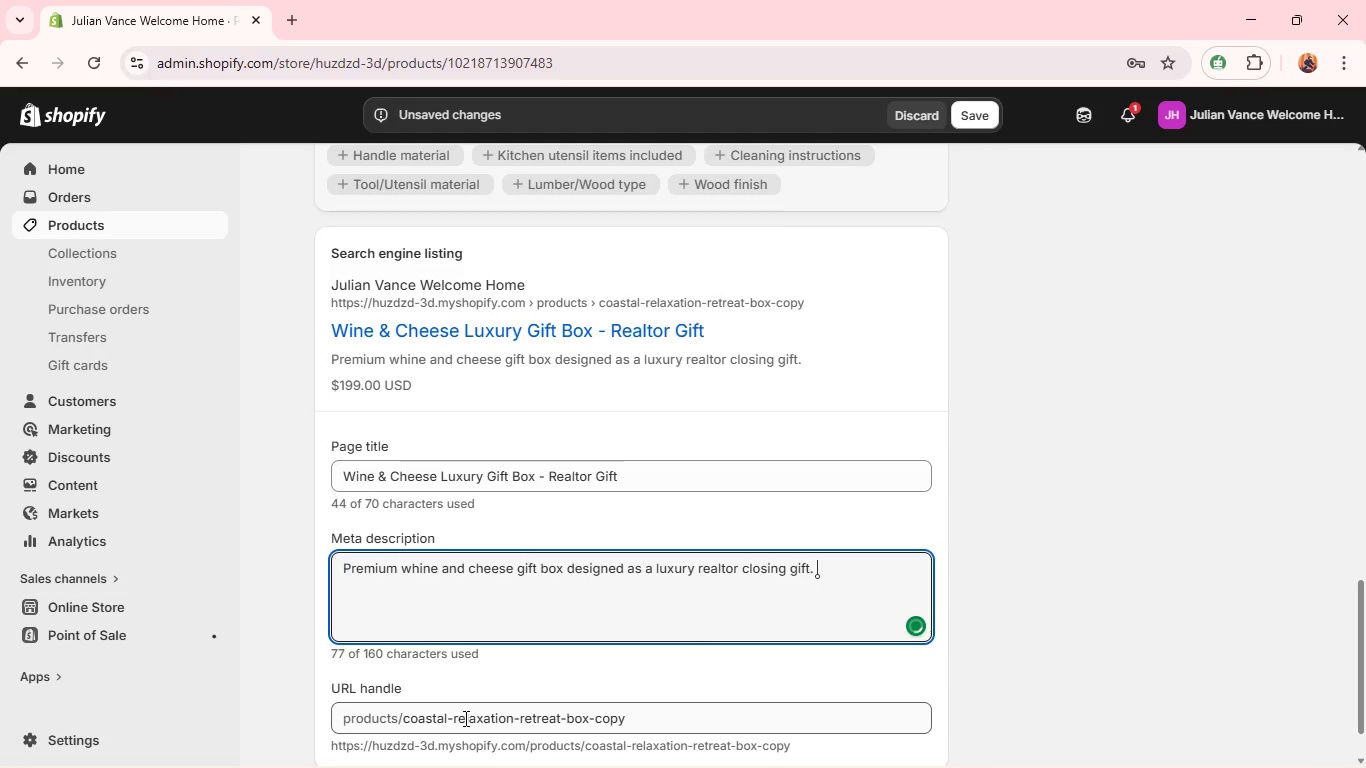 
double_click([465, 718])
 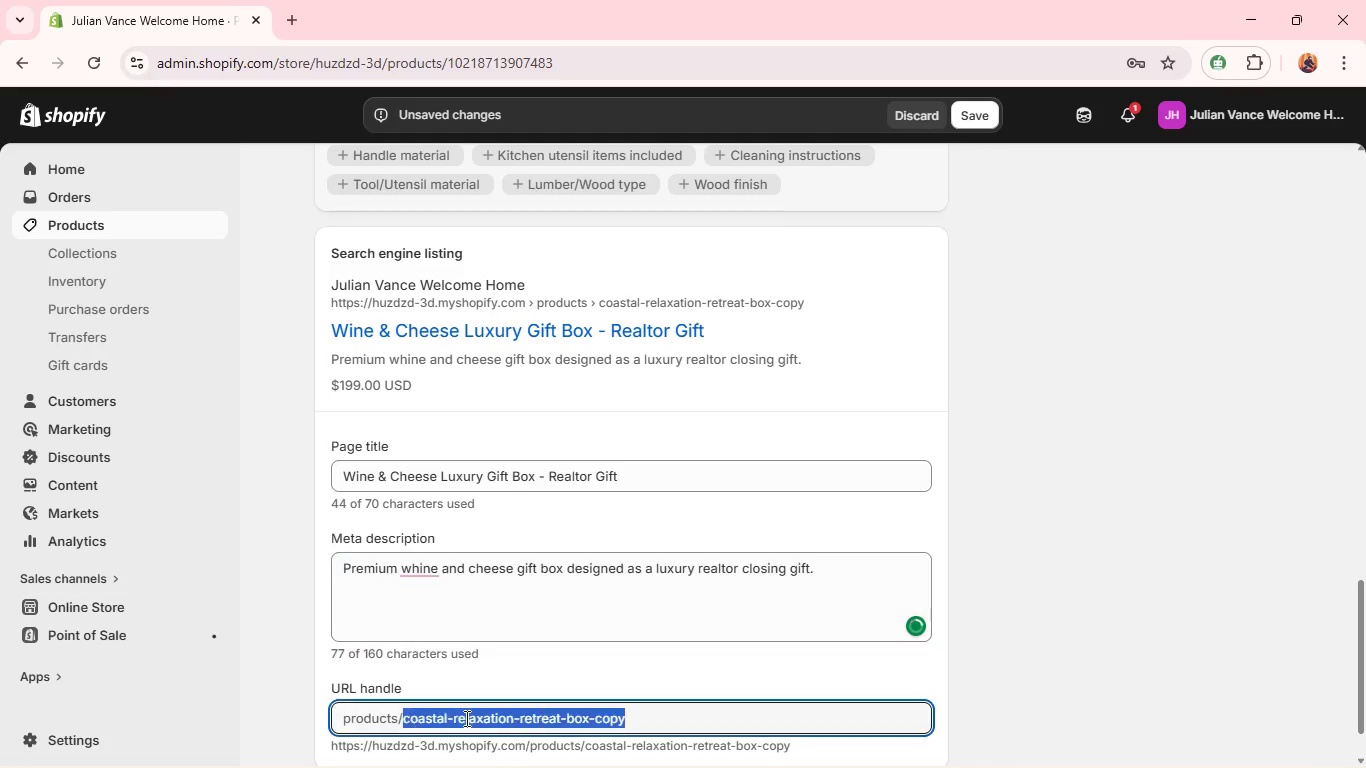 
triple_click([465, 718])
 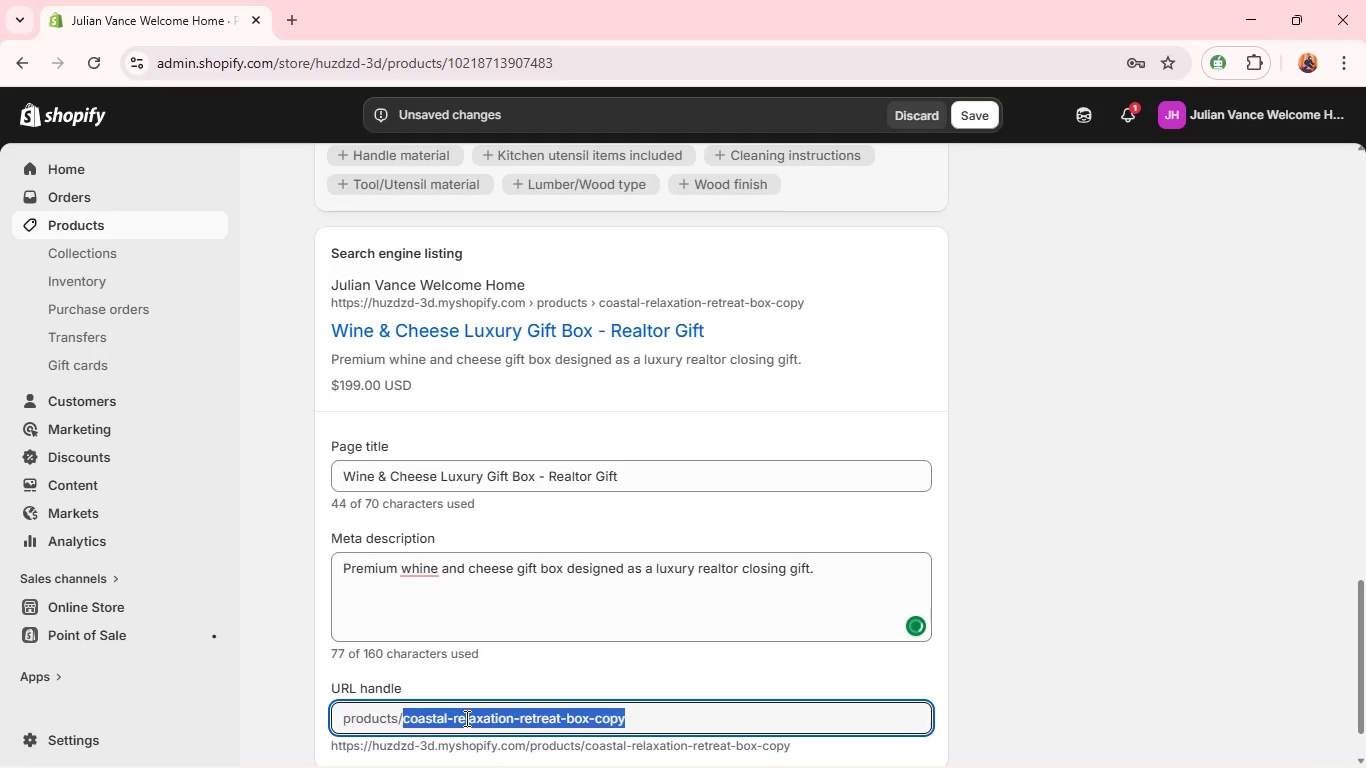 
triple_click([465, 718])
 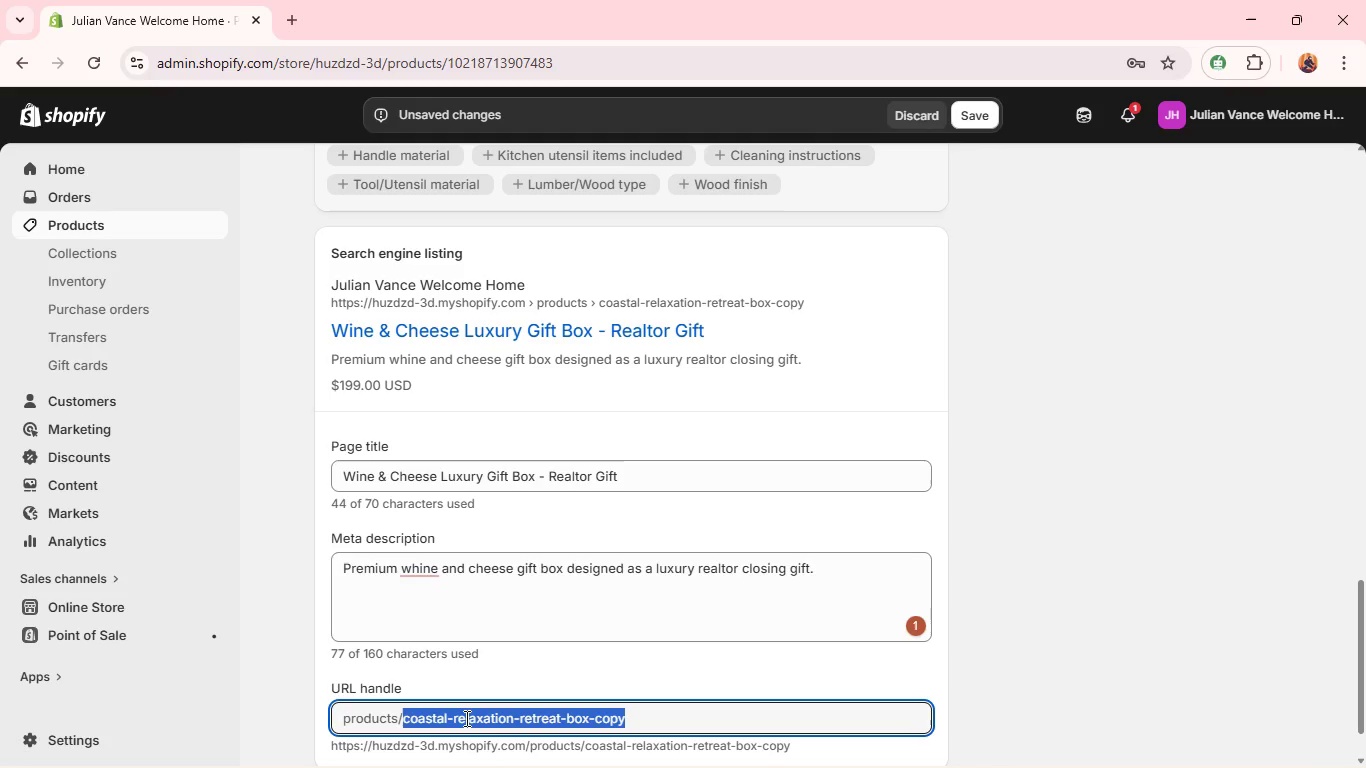 
key(Backspace)
 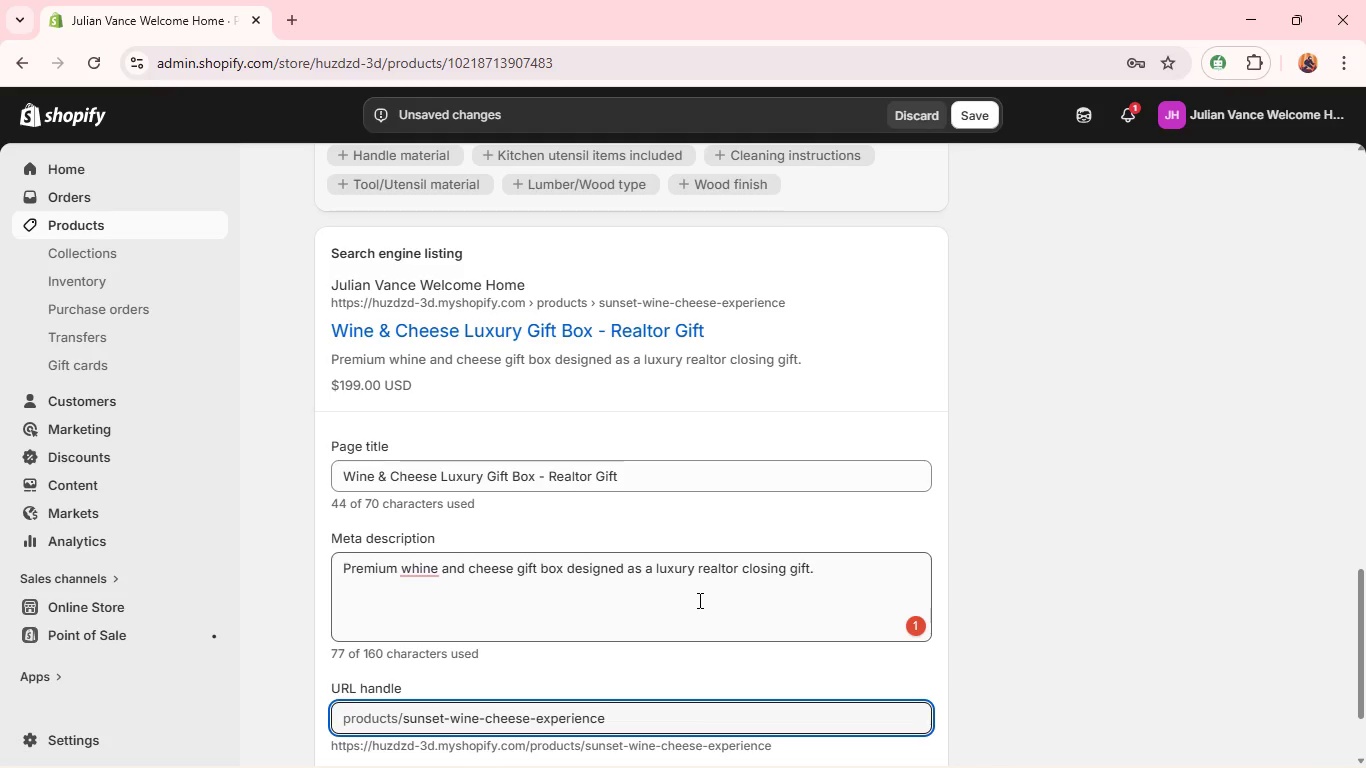 
left_click([698, 600])
 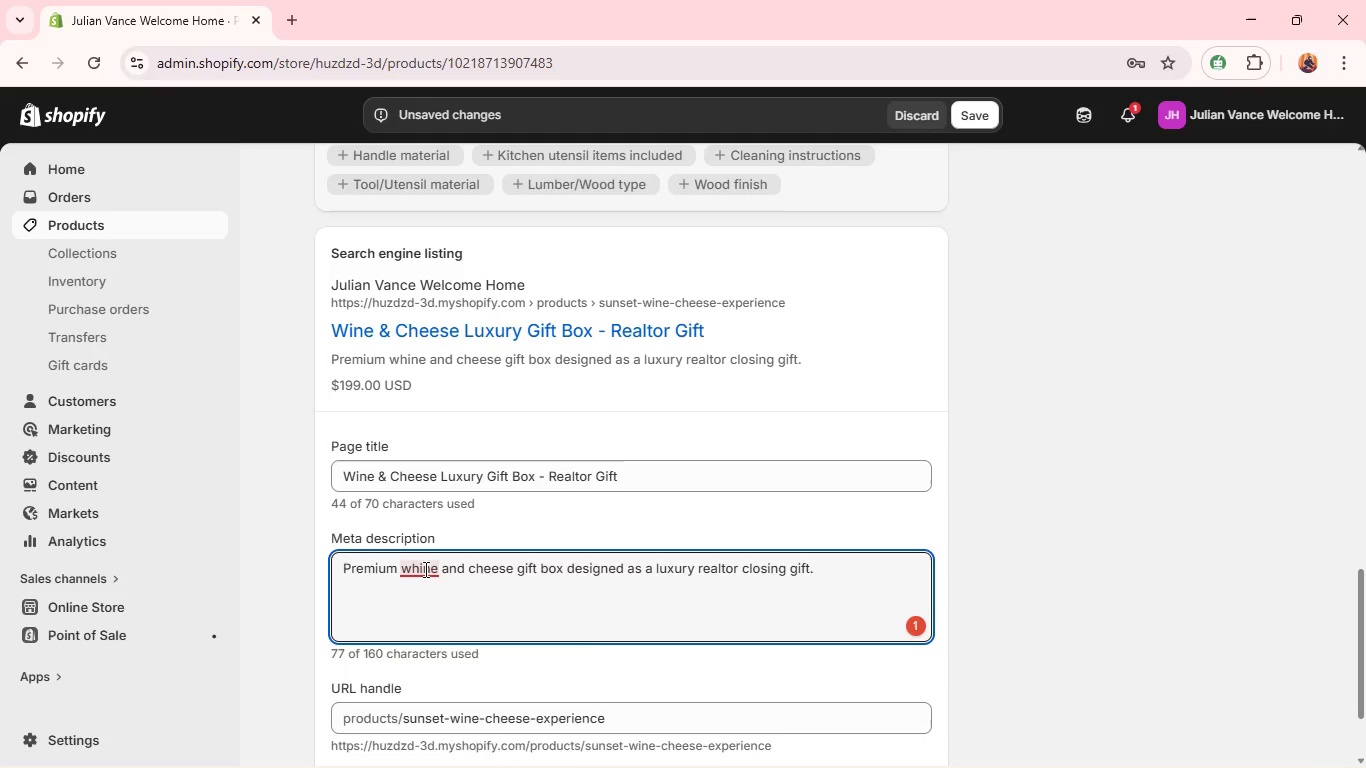 
left_click([424, 569])
 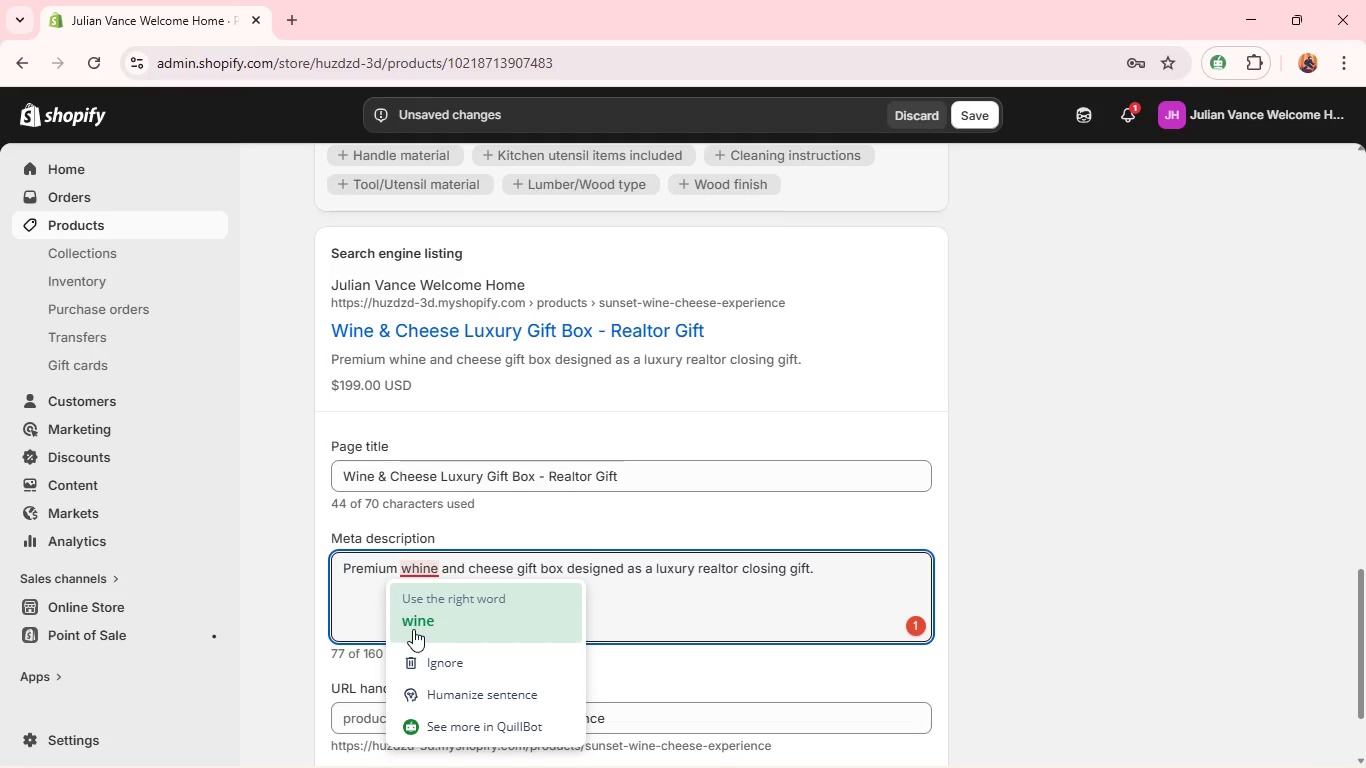 
left_click([413, 629])
 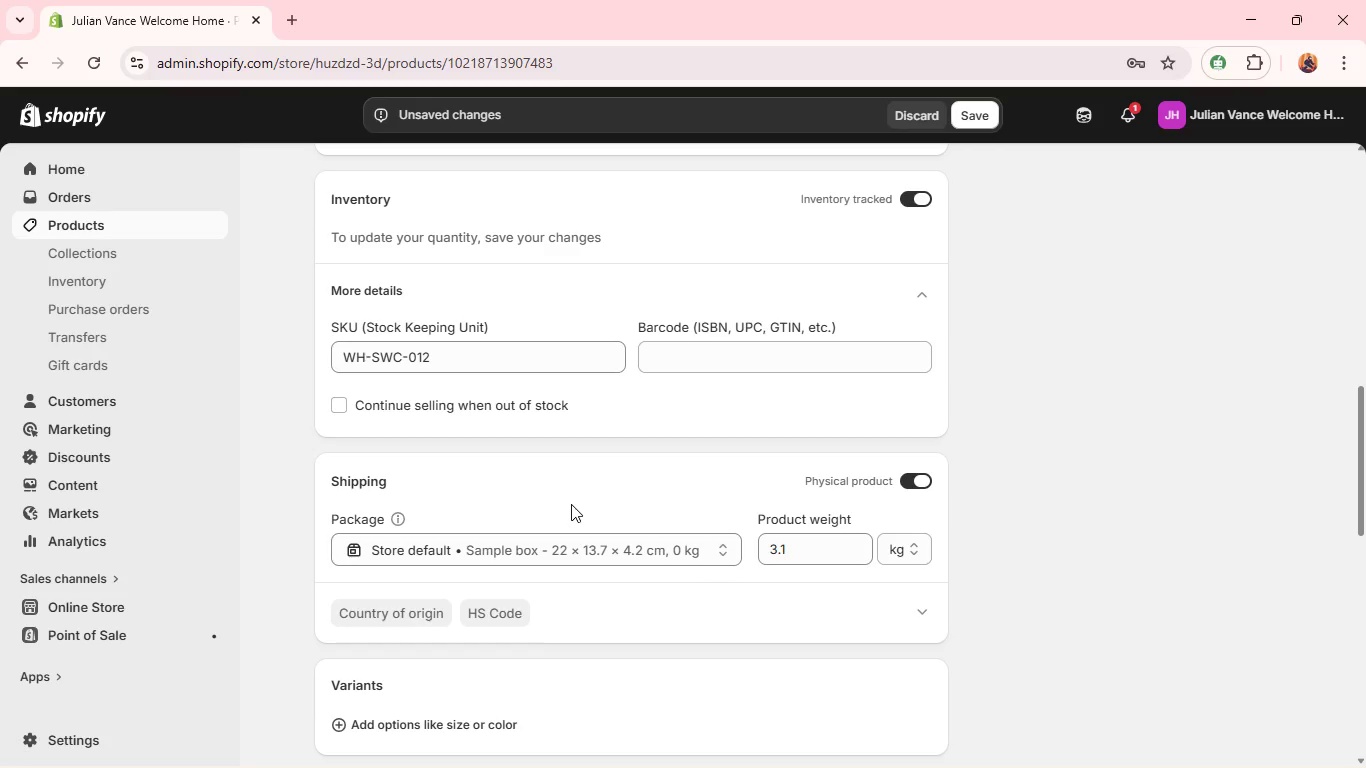 
wait(9.97)
 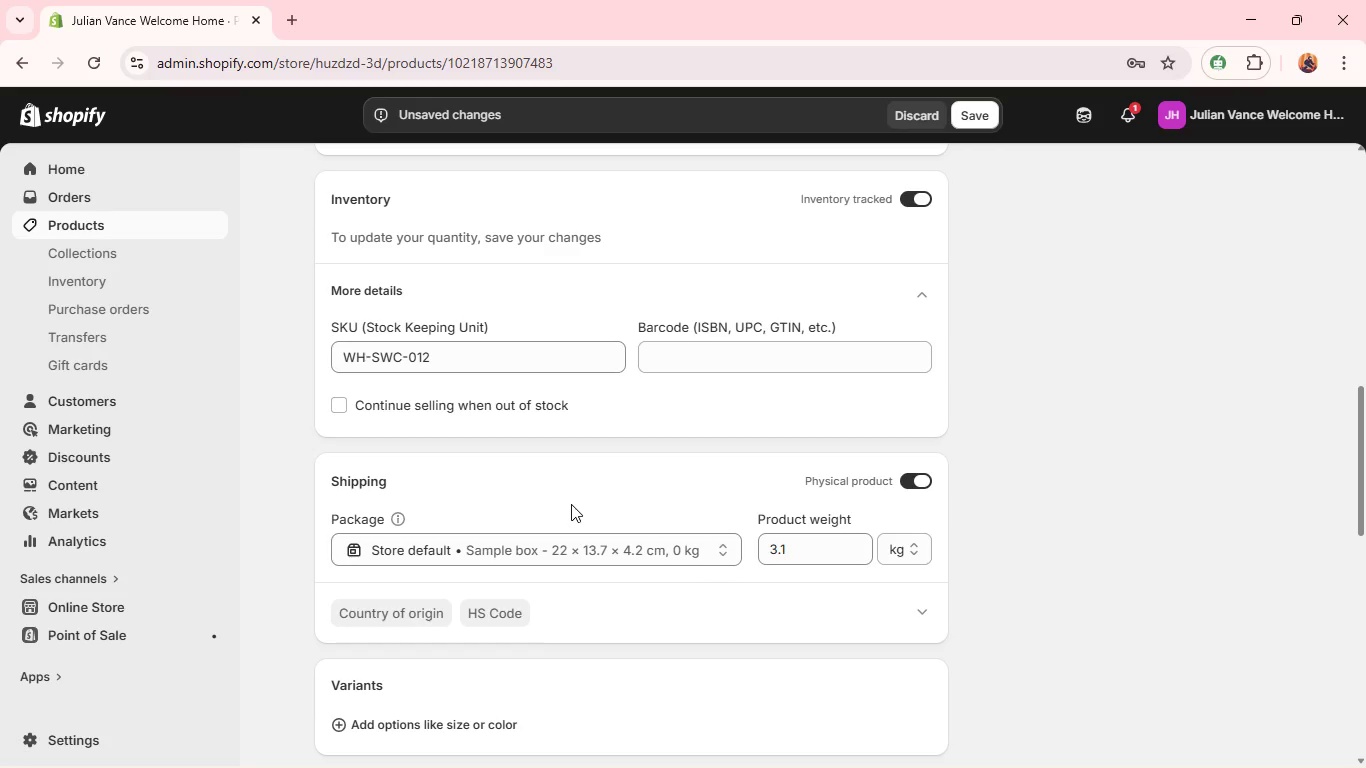 
left_click([1066, 267])
 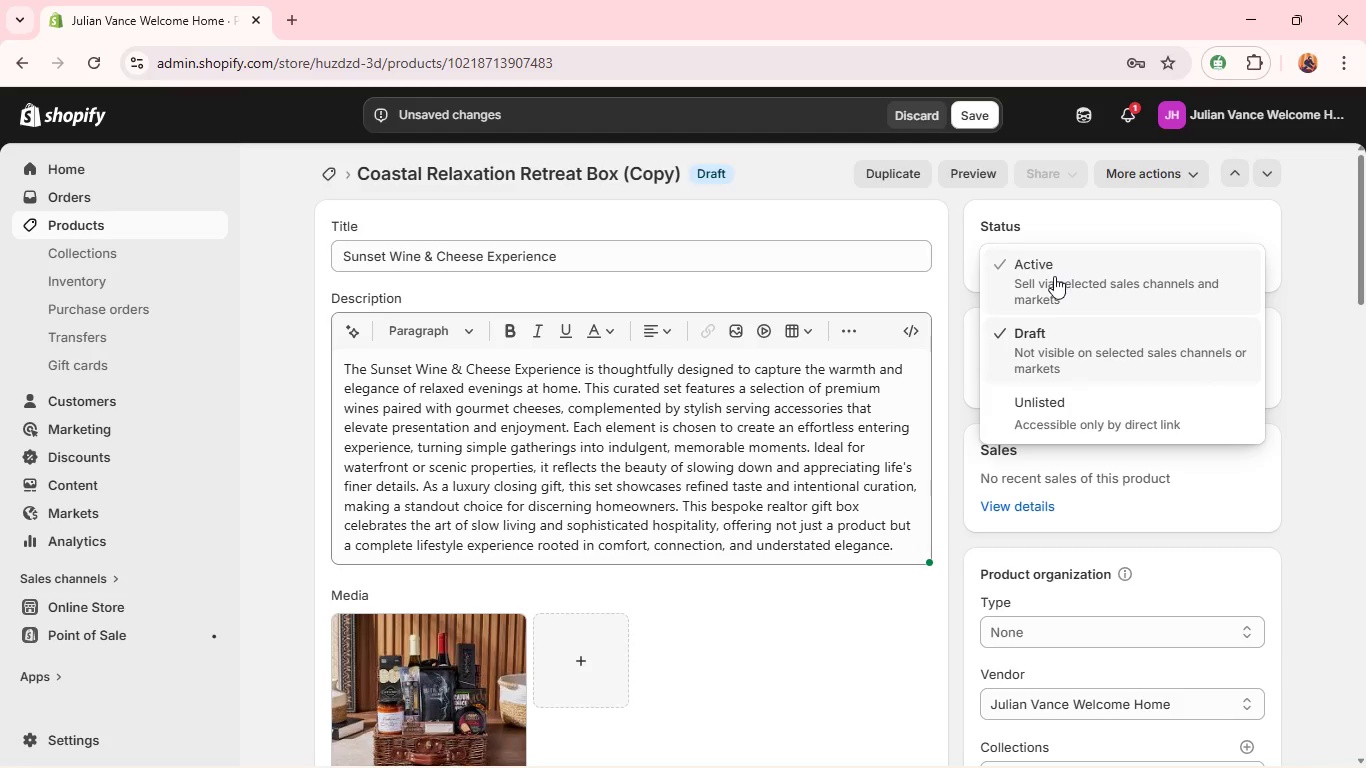 
left_click([1054, 276])
 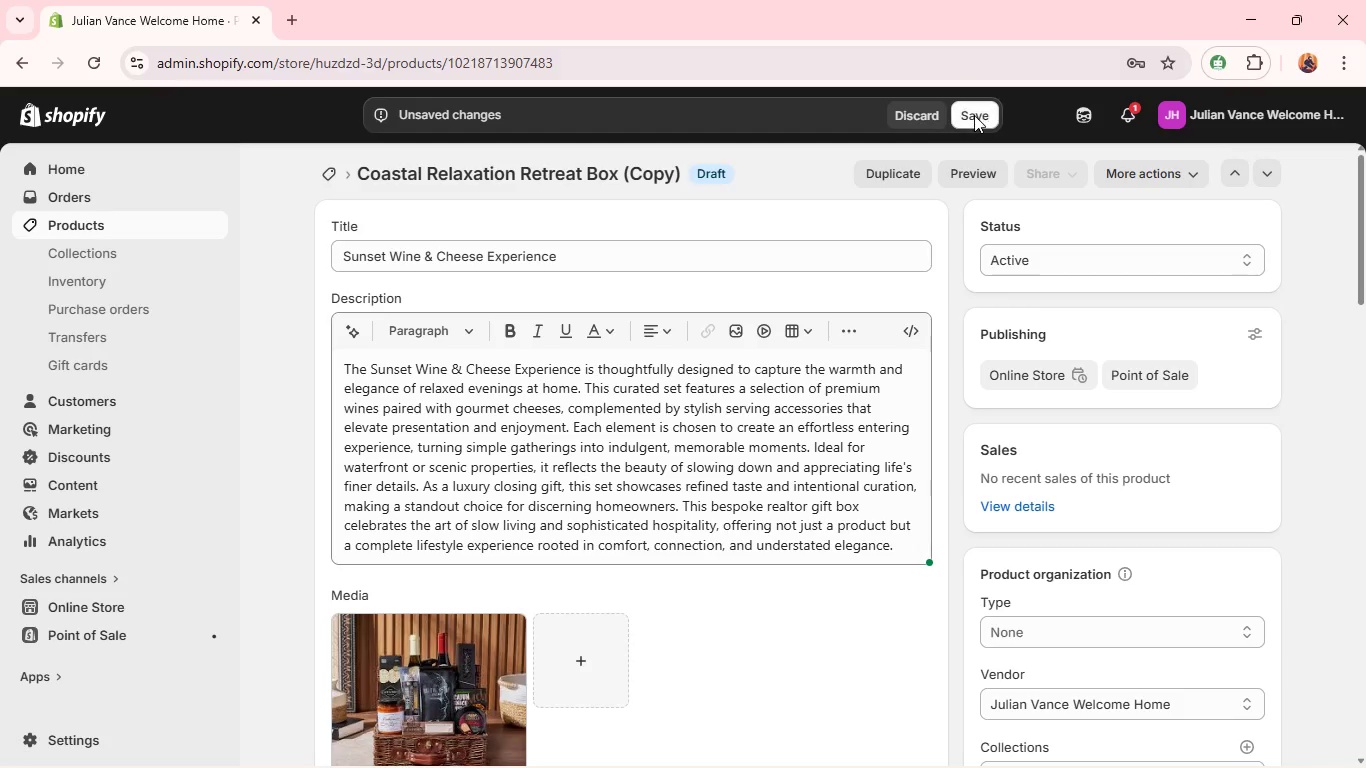 
left_click([973, 116])
 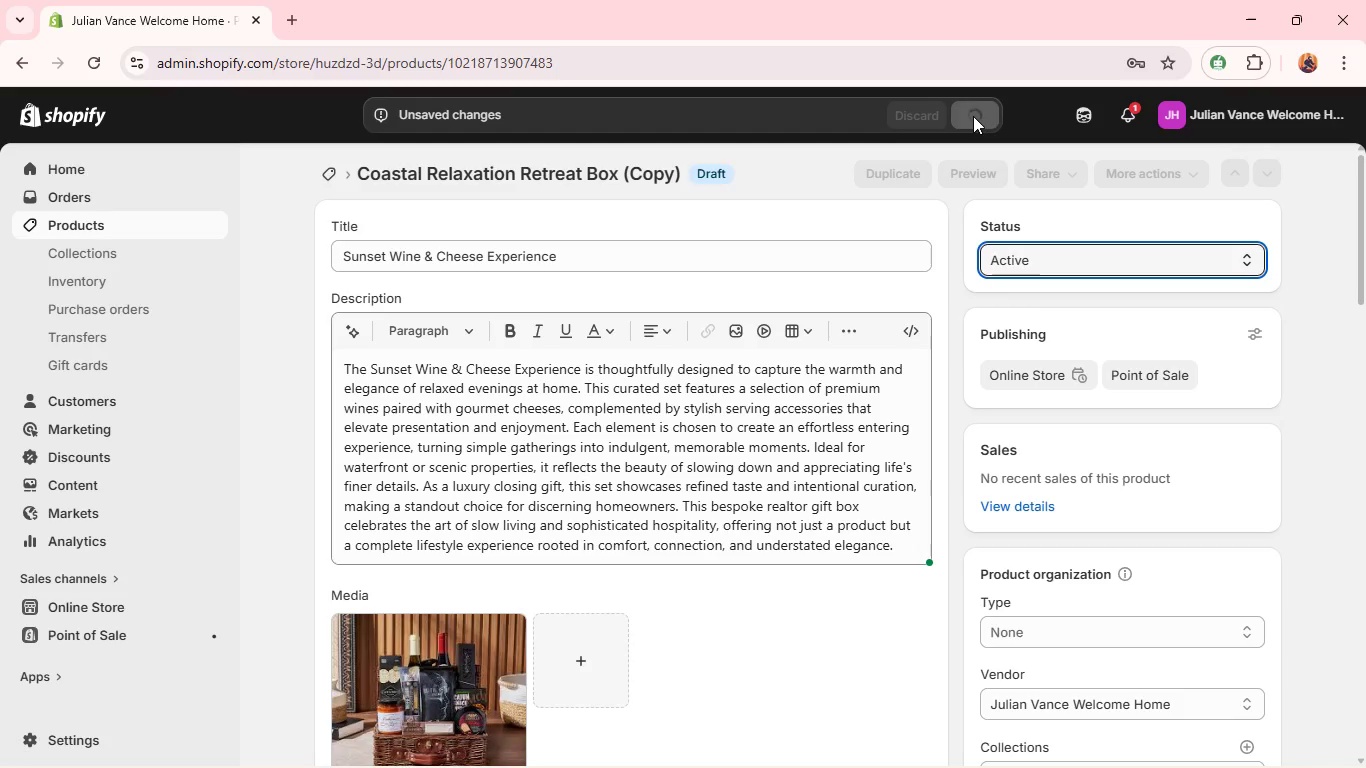 
key(Alt+Tab)